 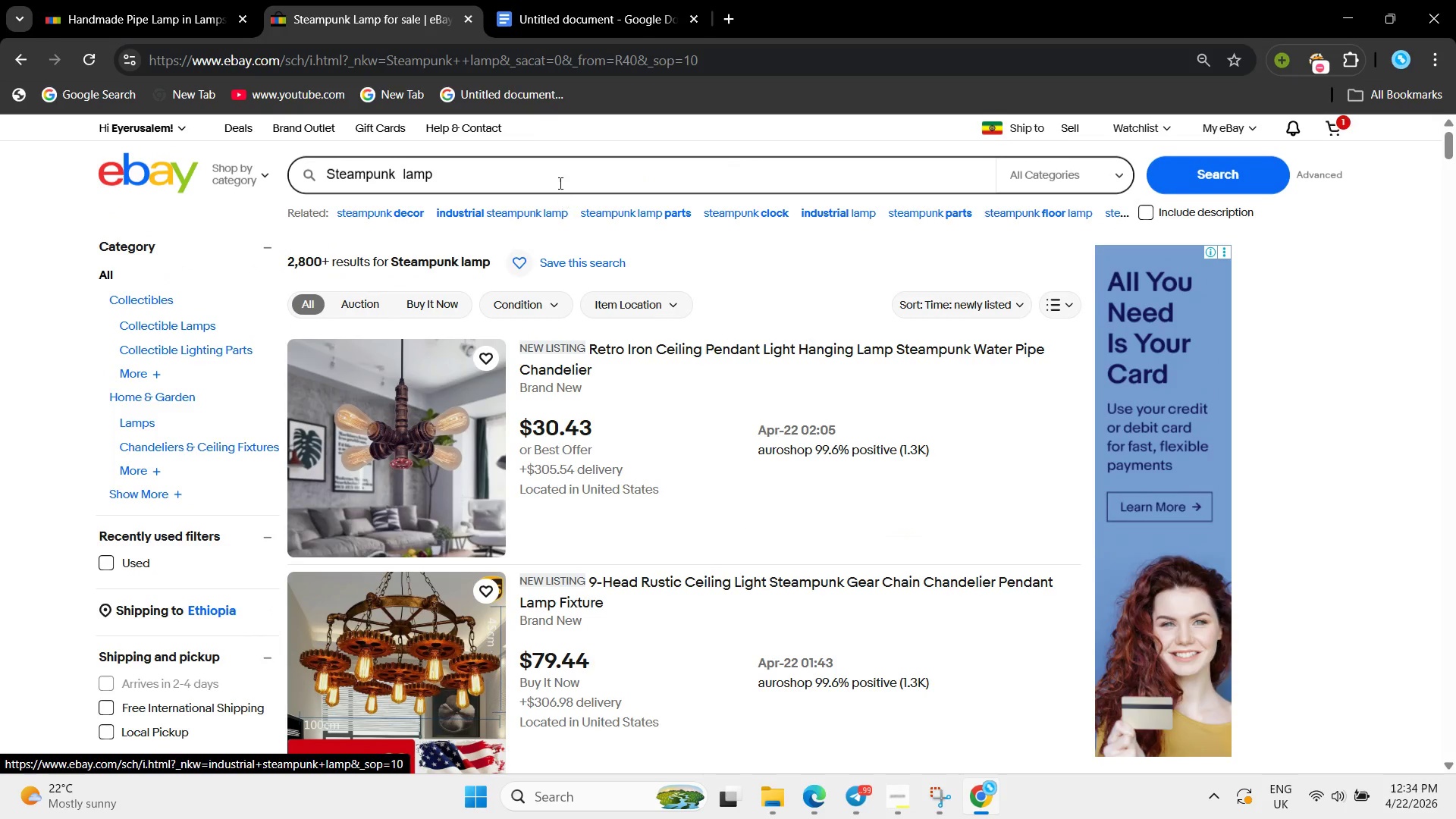 
left_click_drag(start_coordinate=[559, 183], to_coordinate=[268, 132])
 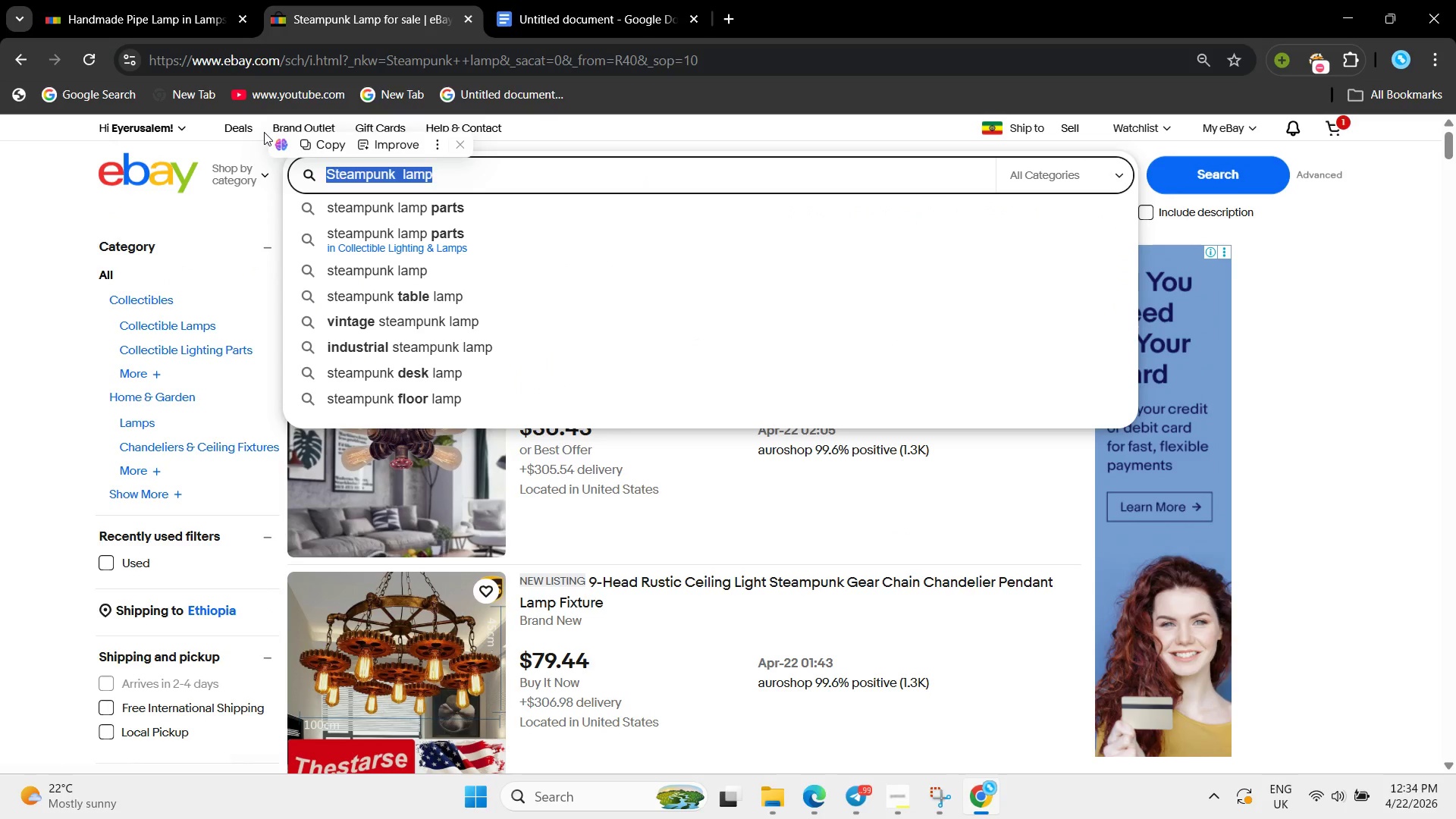 
key(Backspace)
 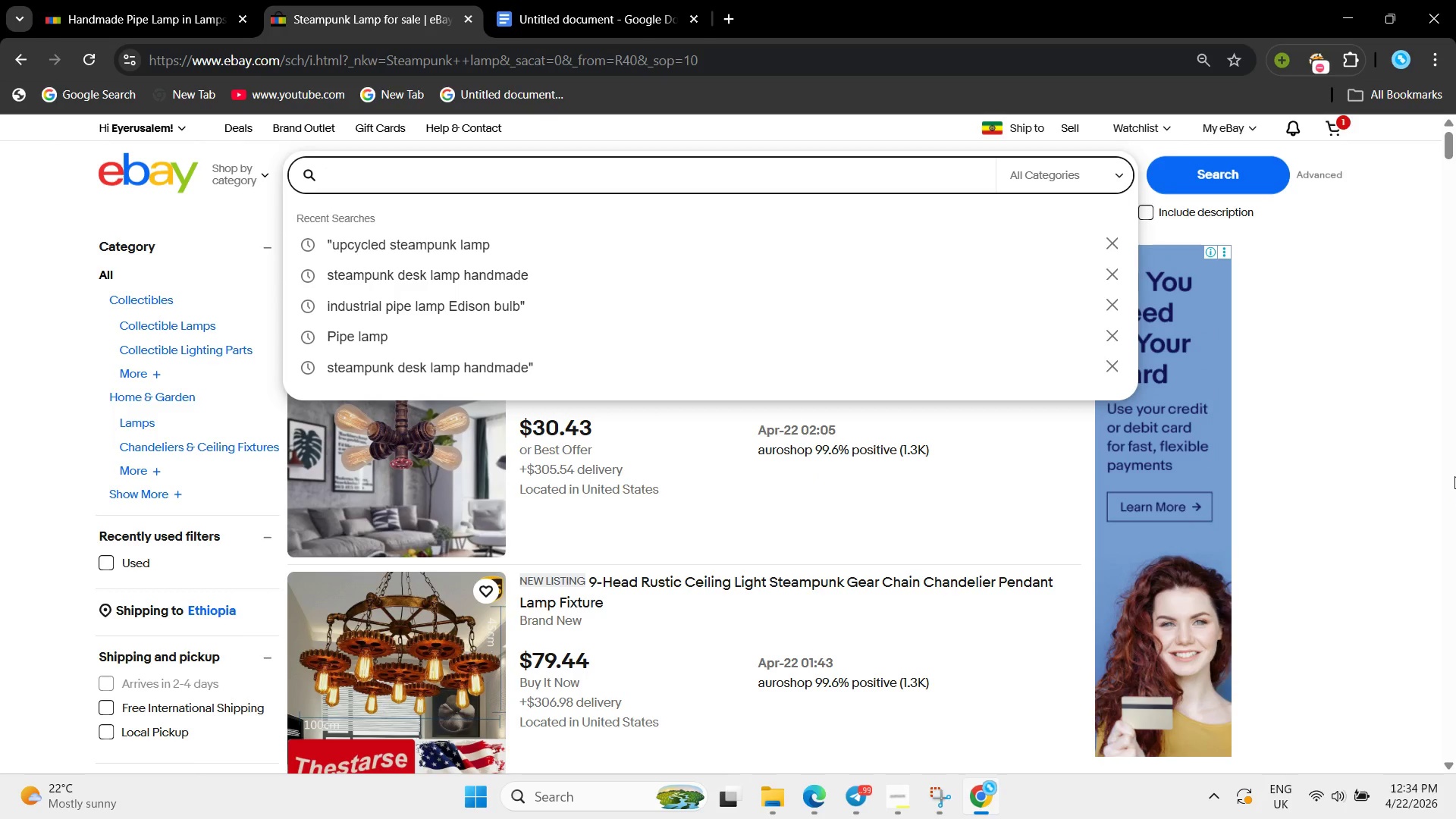 
wait(13.12)
 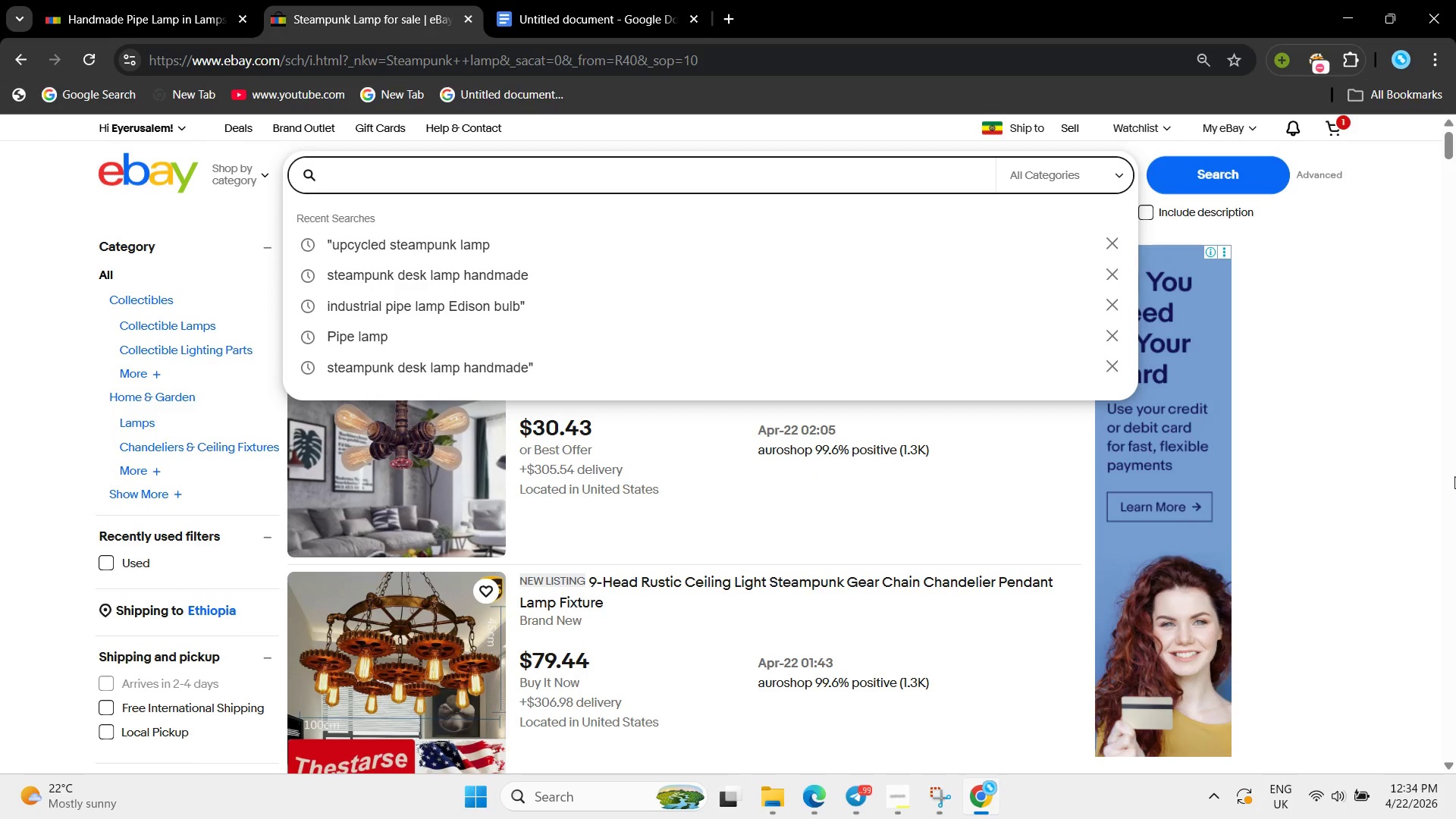 
left_click([132, 0])
 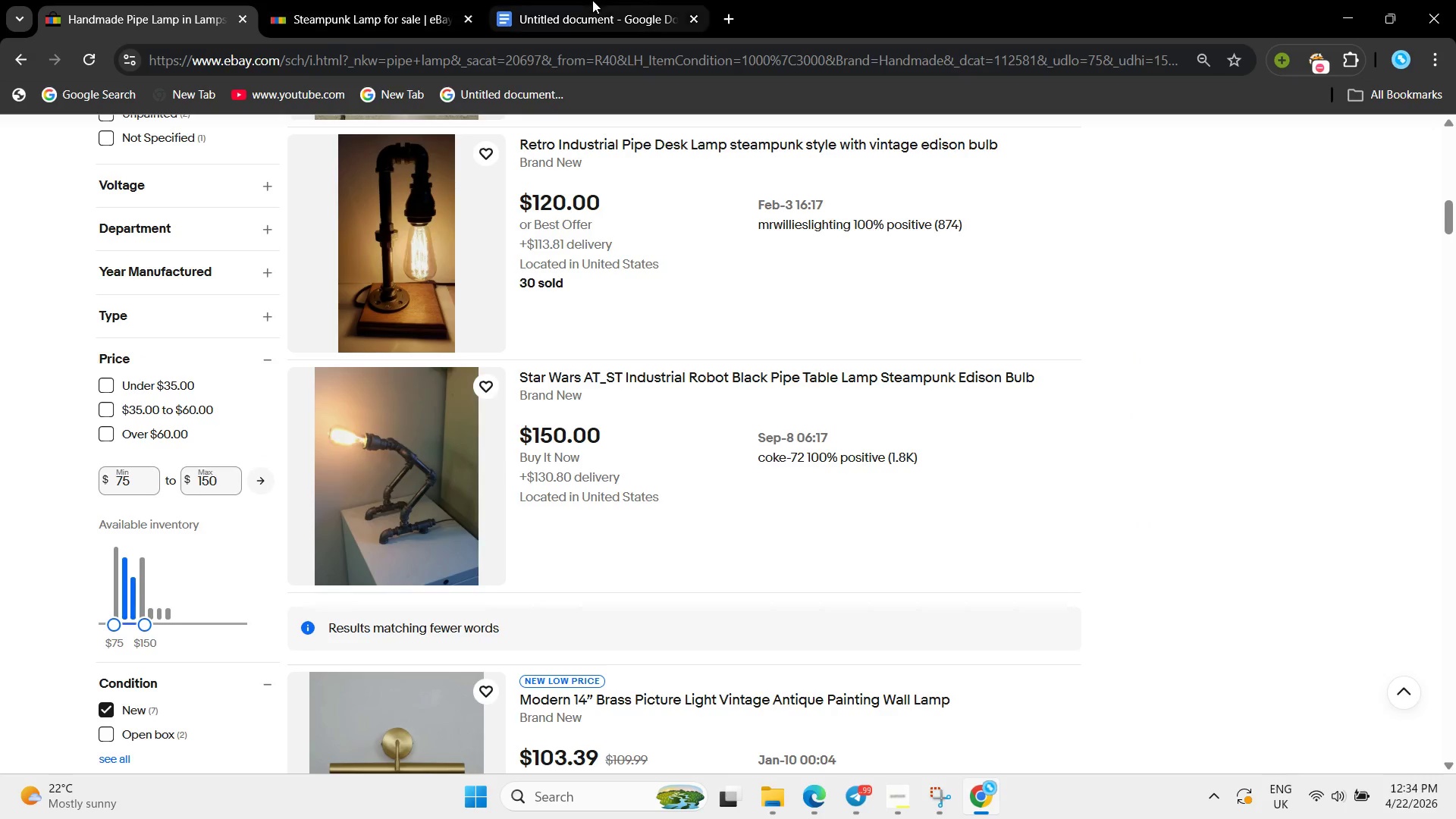 
left_click([592, 0])
 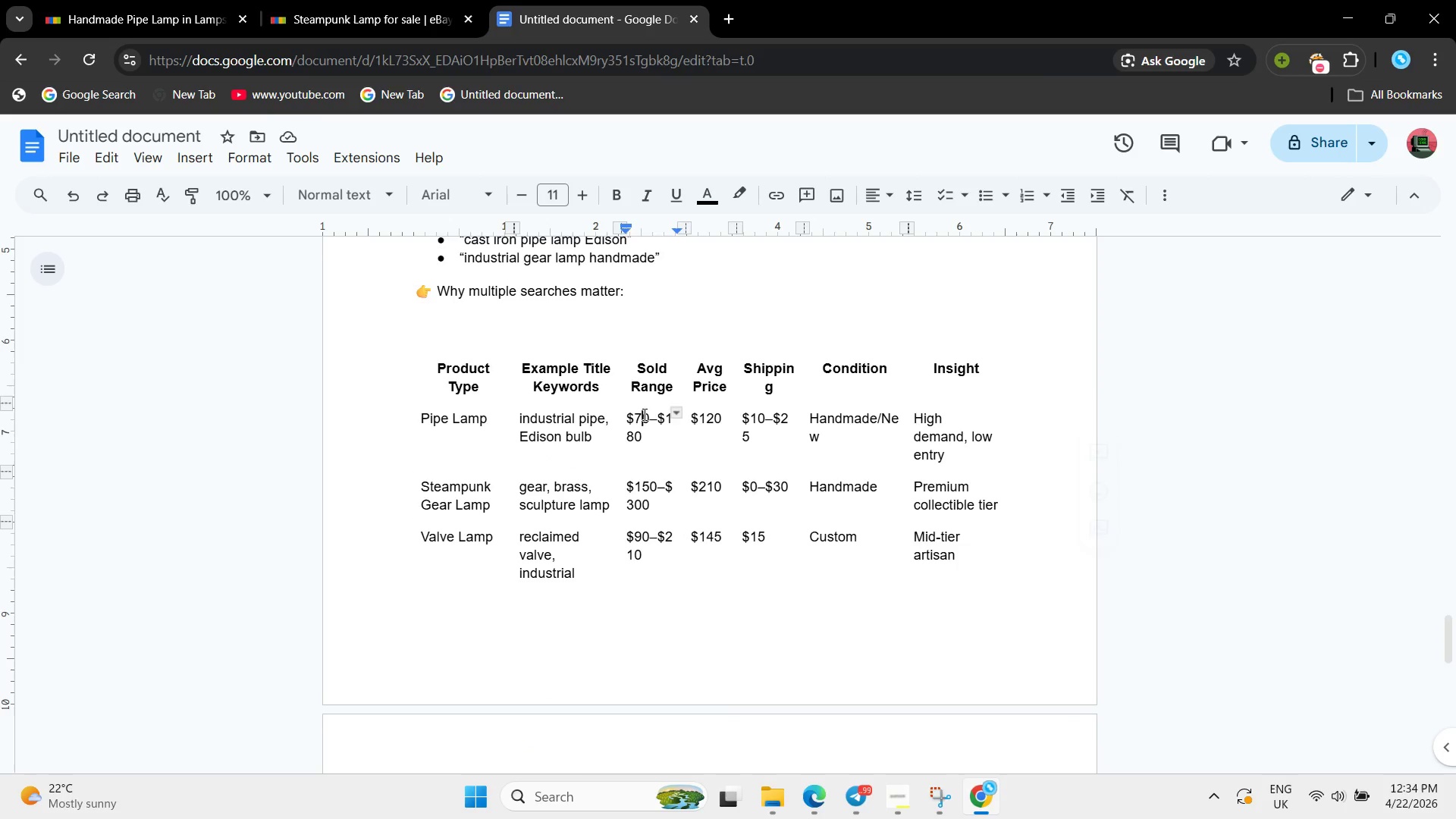 
scroll: coordinate [643, 414], scroll_direction: none, amount: 0.0
 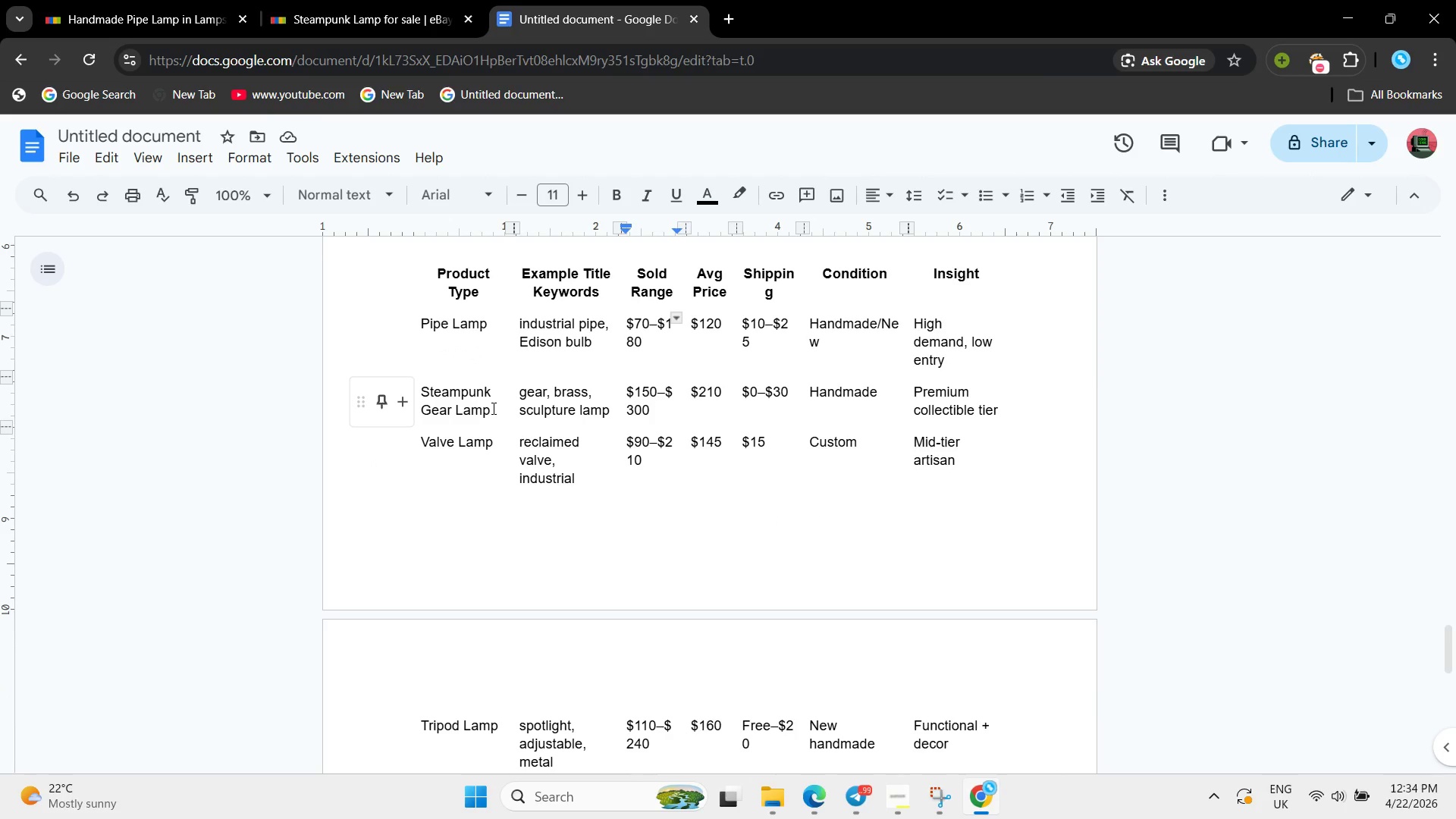 
left_click_drag(start_coordinate=[492, 408], to_coordinate=[416, 406])
 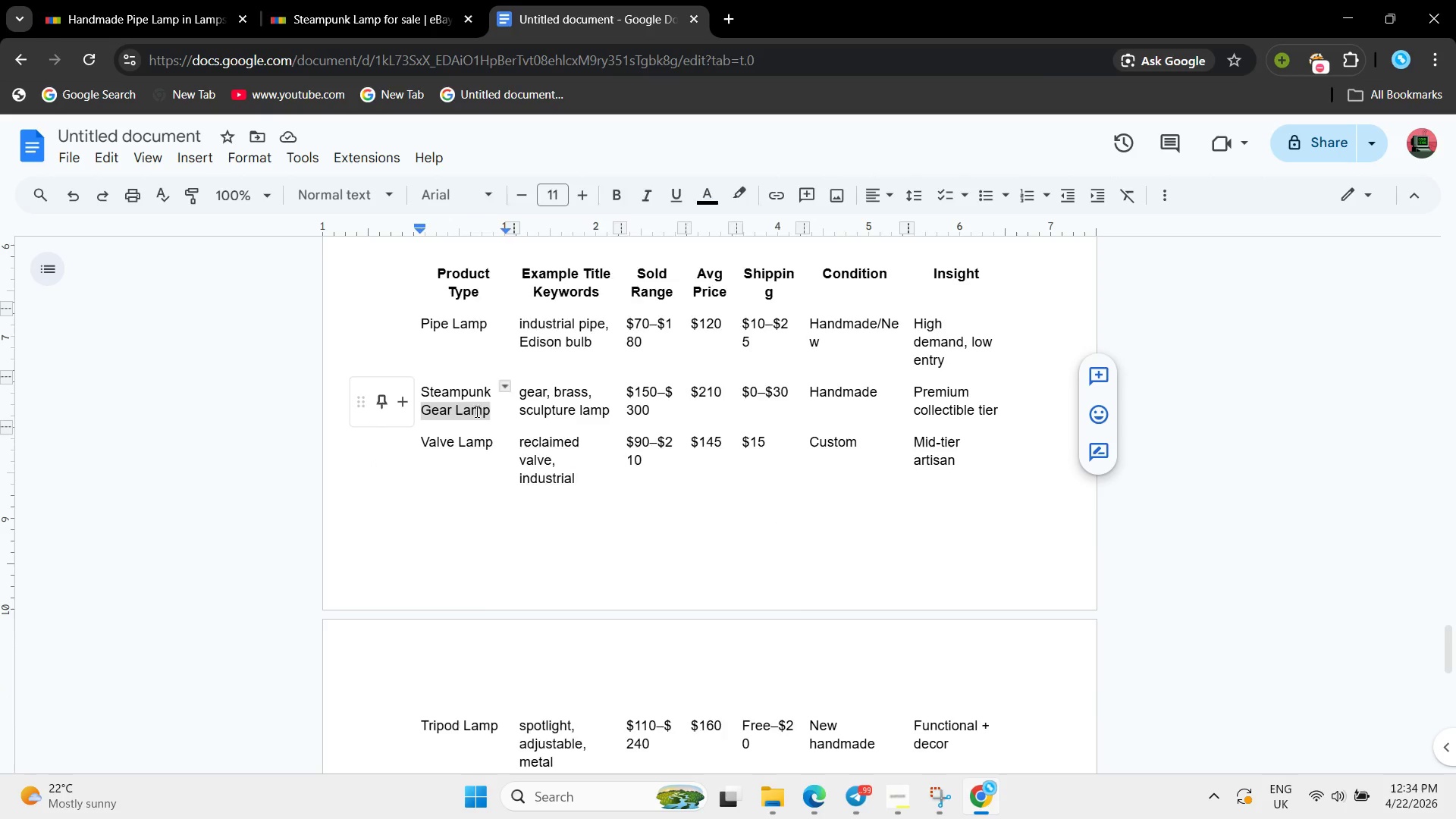 
right_click([475, 411])
 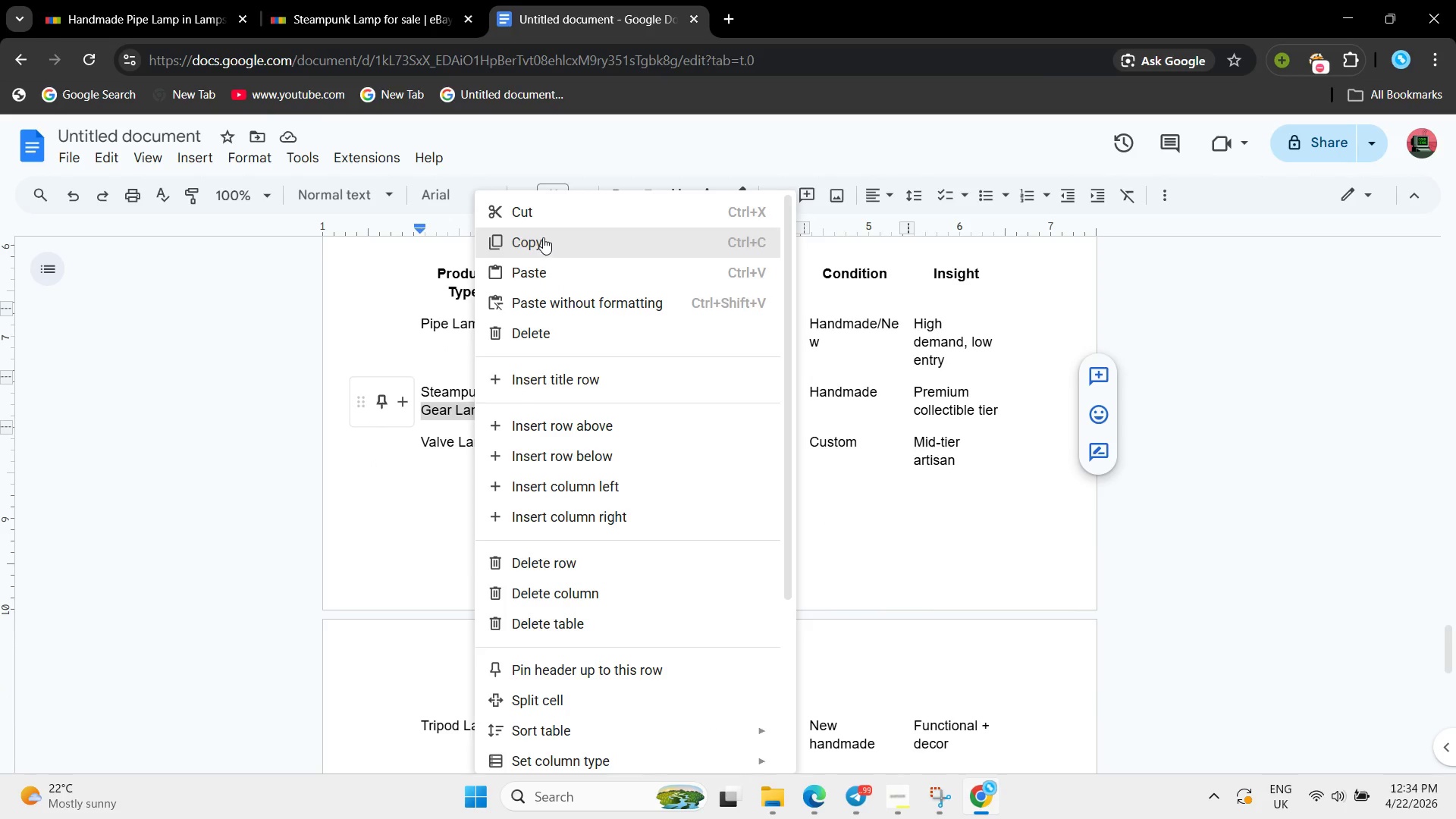 
left_click([543, 237])
 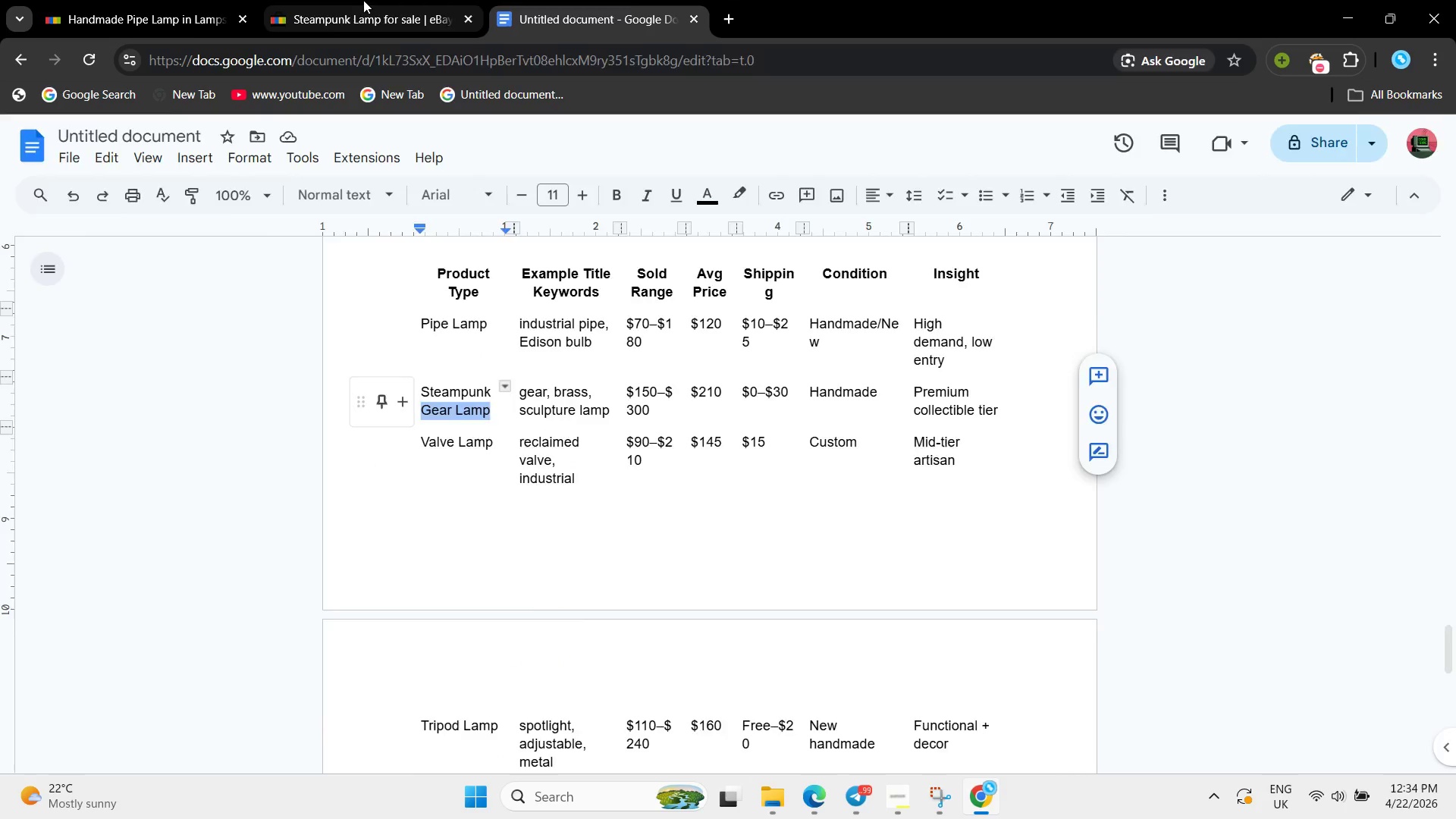 
left_click([363, 0])
 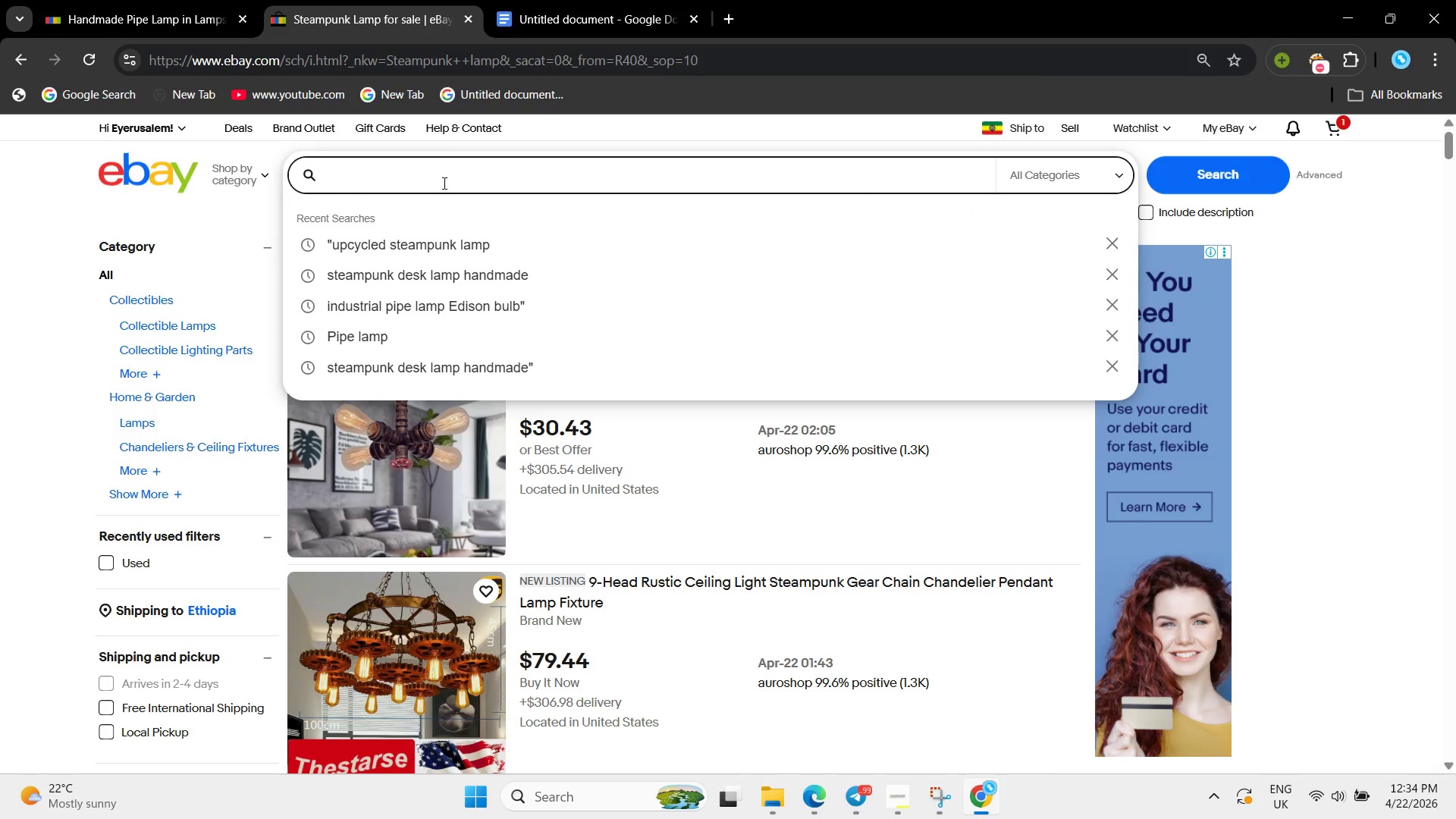 
key(Control+V)
 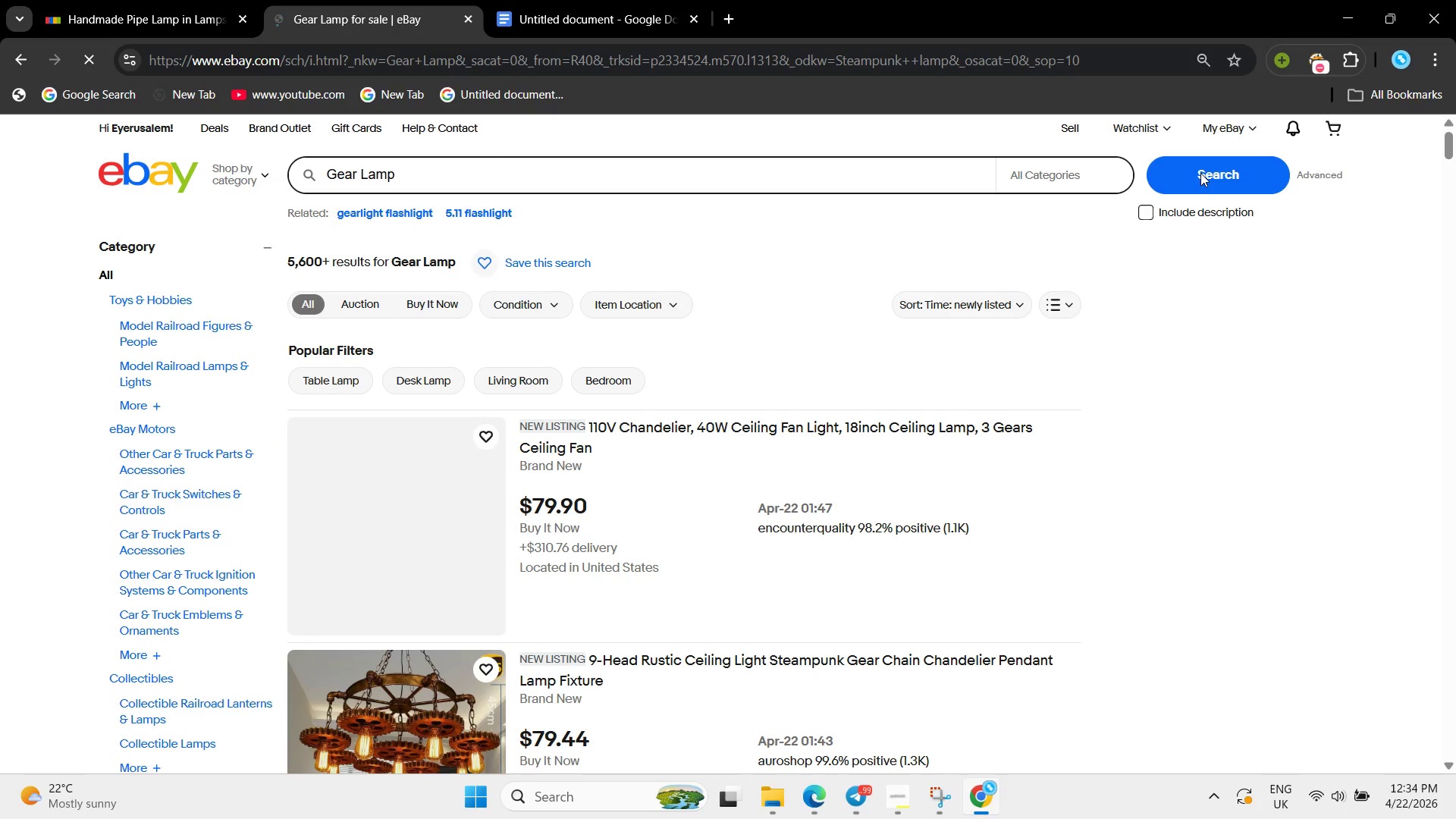 
scroll: coordinate [874, 439], scroll_direction: down, amount: 4.0
 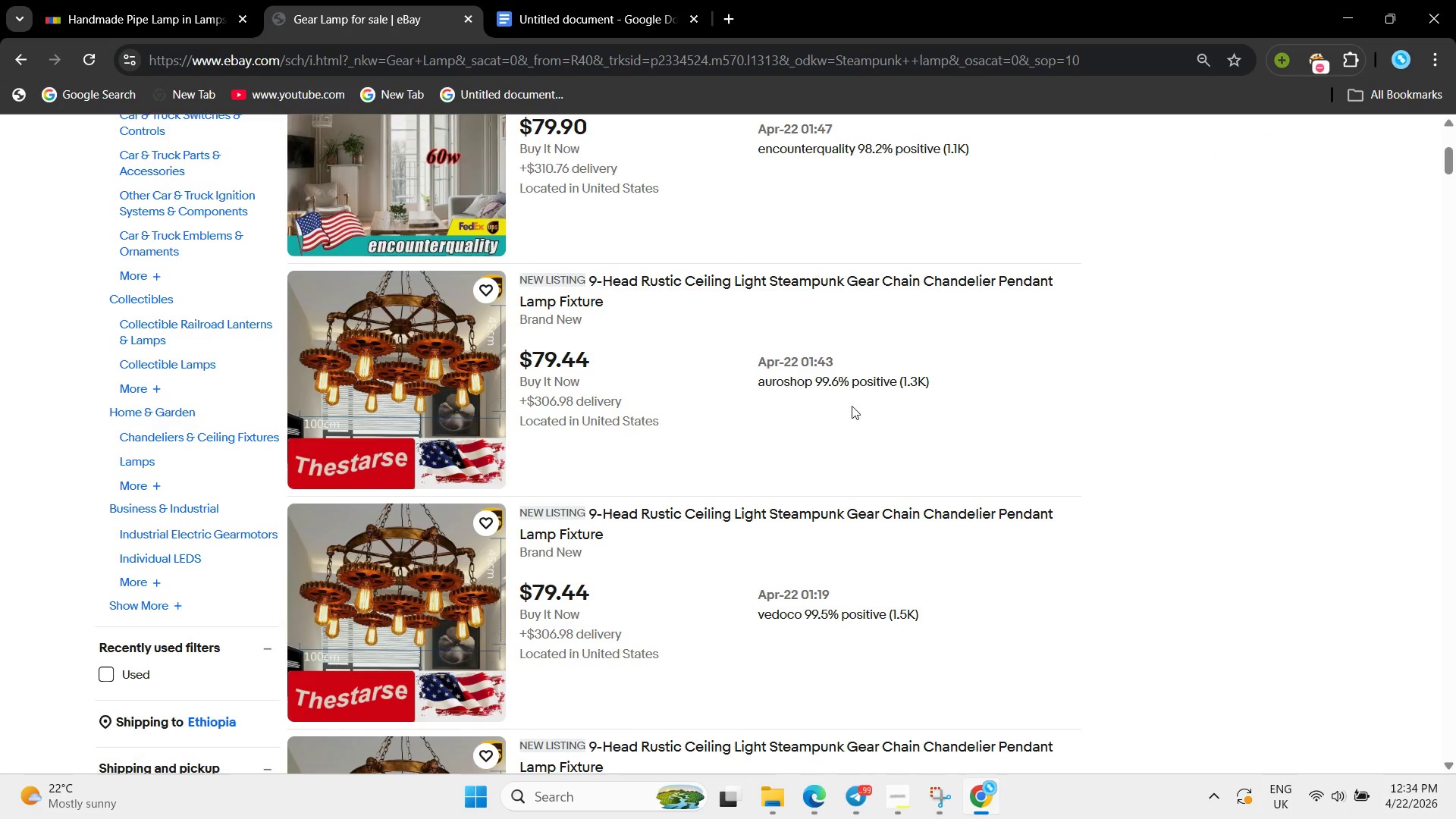 
scroll: coordinate [852, 406], scroll_direction: up, amount: 4.0
 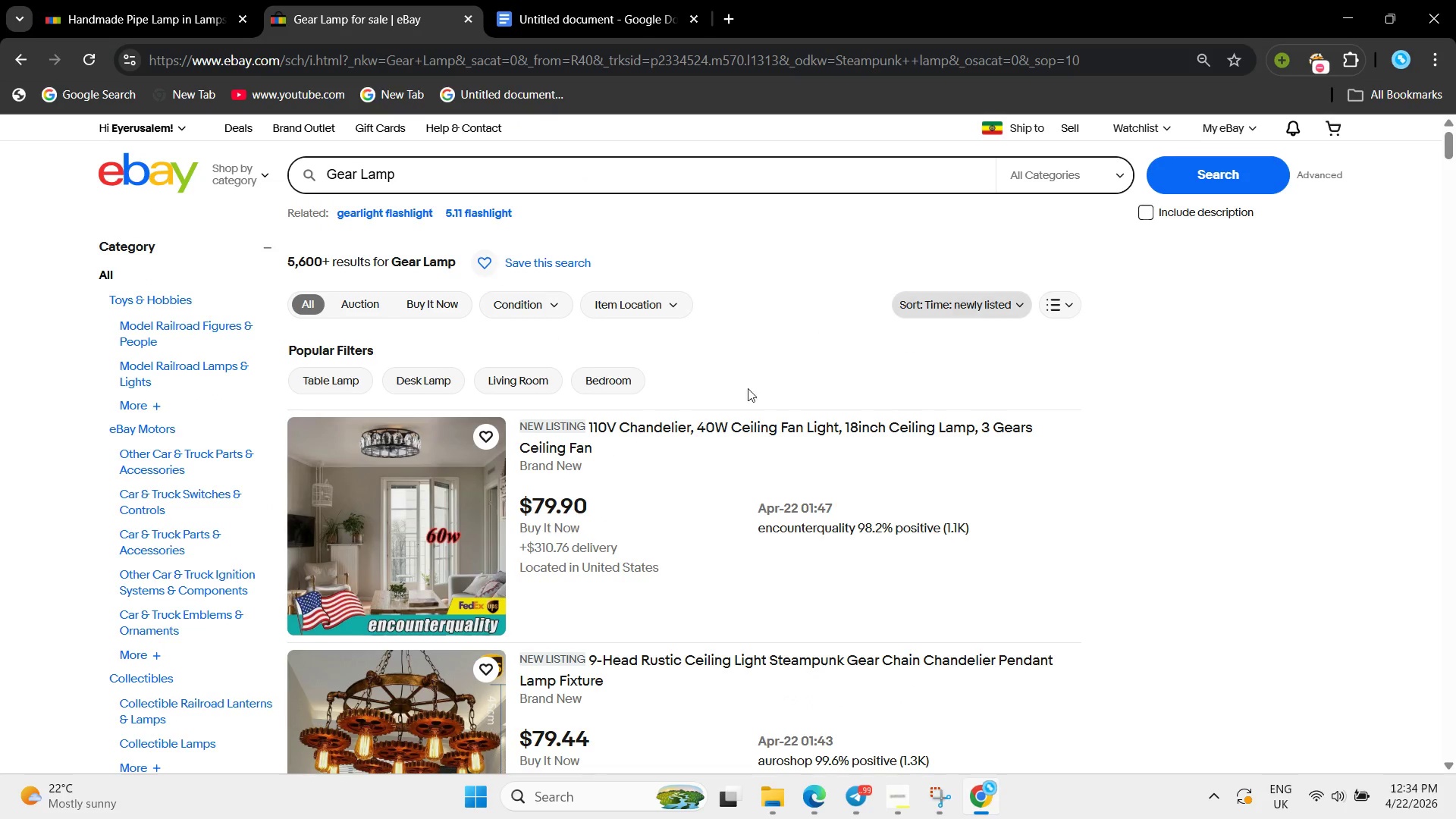 
scroll: coordinate [695, 435], scroll_direction: down, amount: 11.0
 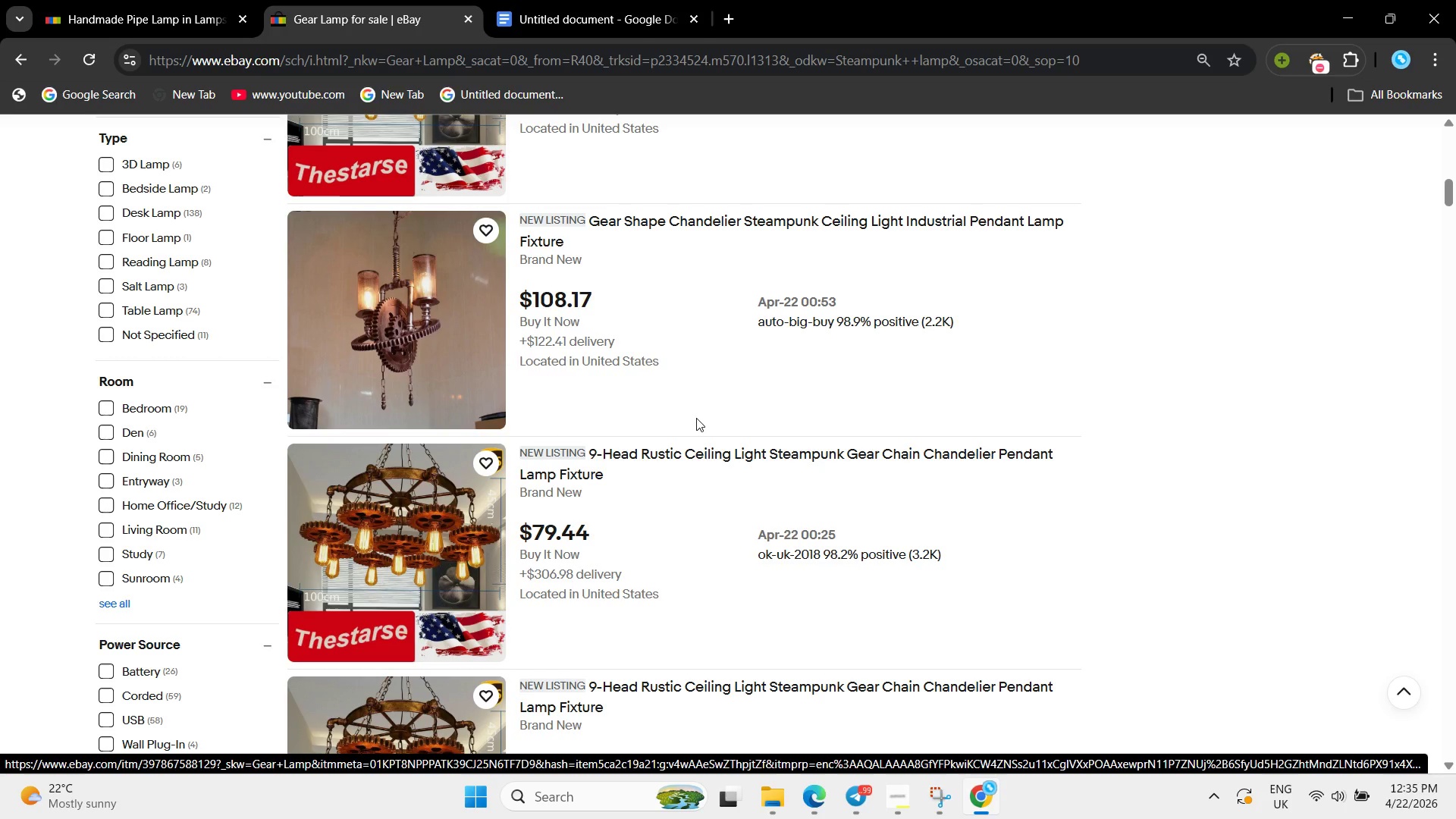 
wait(26.8)
 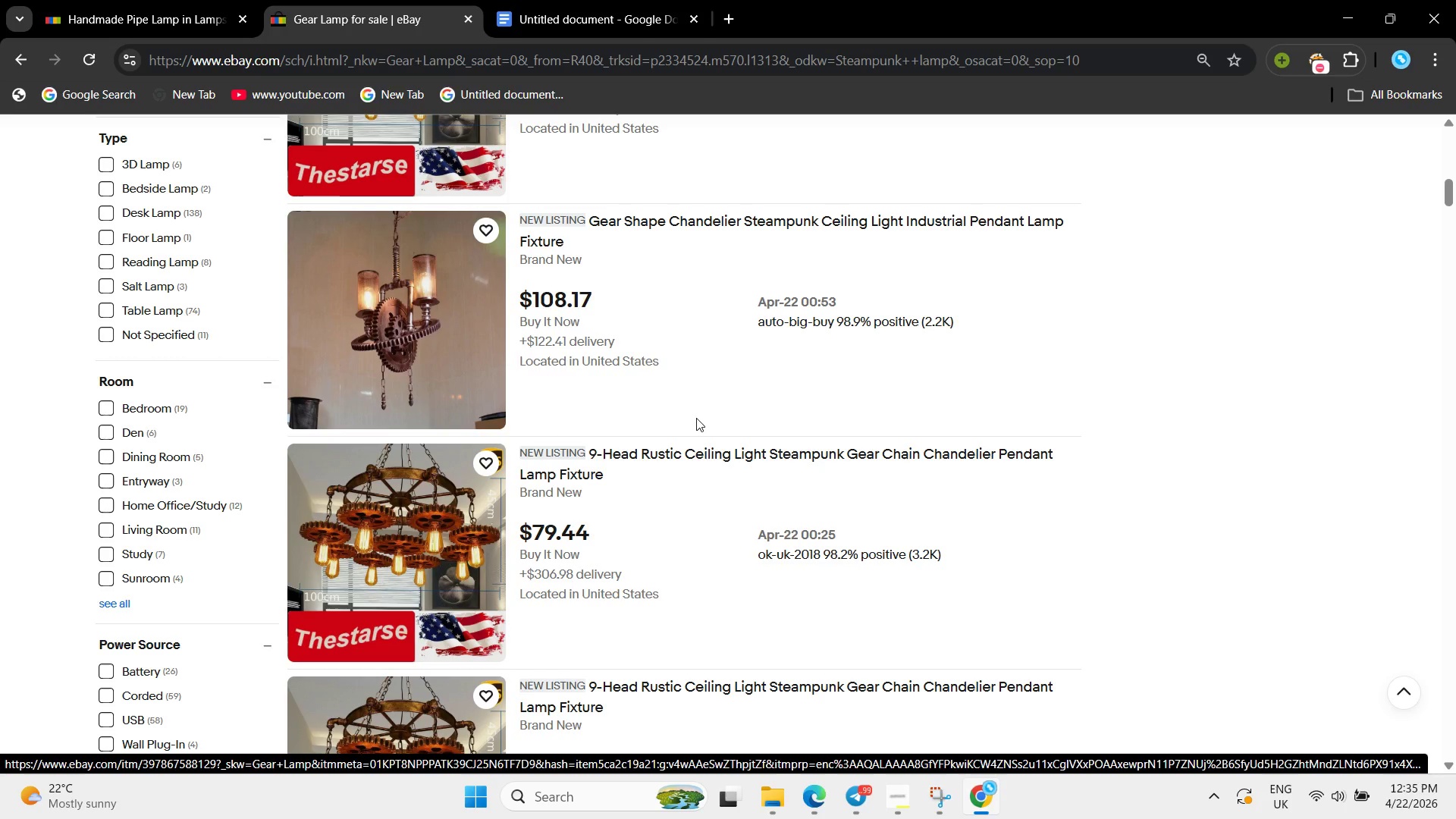 
scroll: coordinate [711, 403], scroll_direction: down, amount: 9.0
 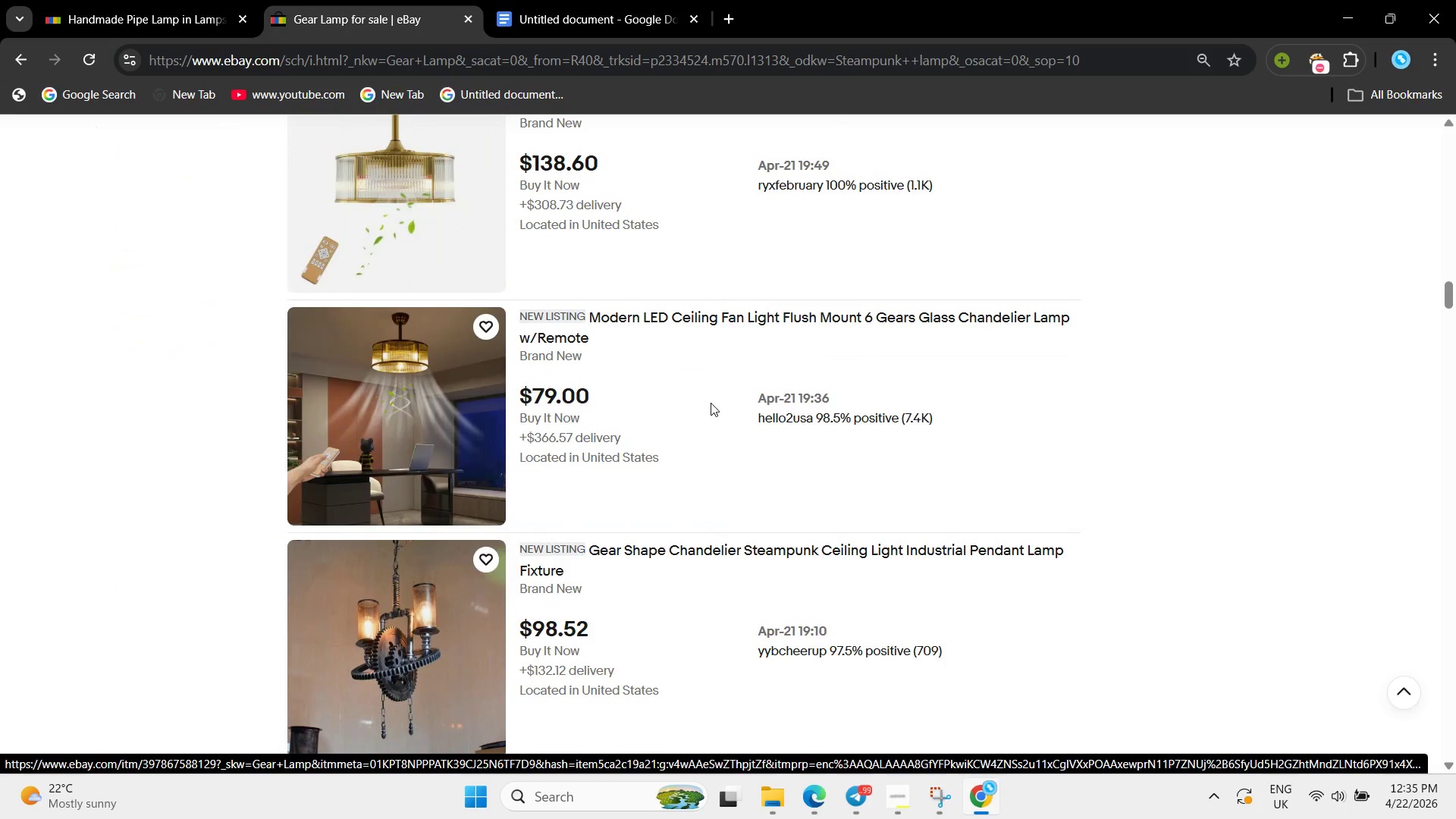 
scroll: coordinate [720, 403], scroll_direction: up, amount: 42.0
 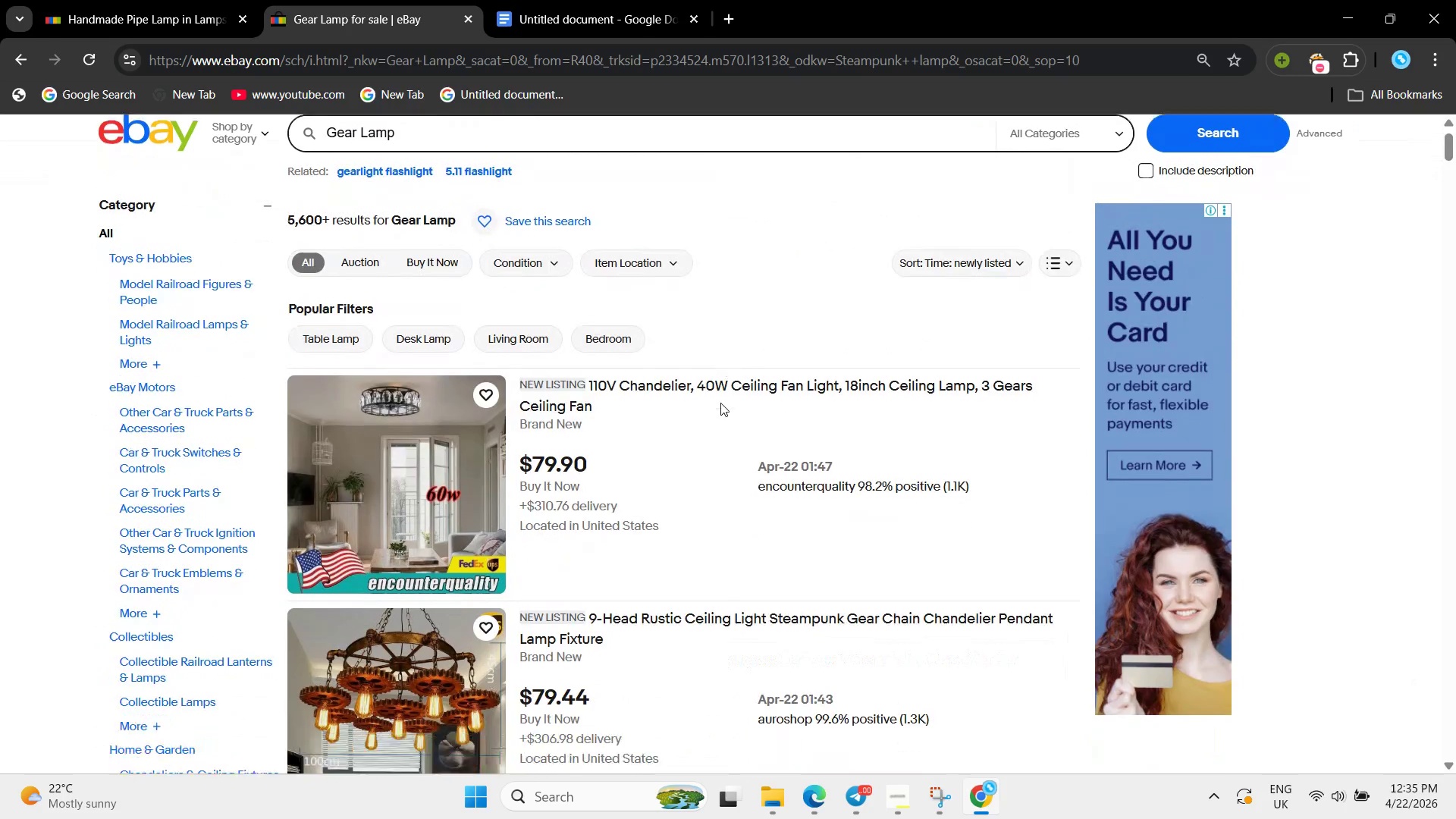 
scroll: coordinate [659, 479], scroll_direction: down, amount: 7.0
 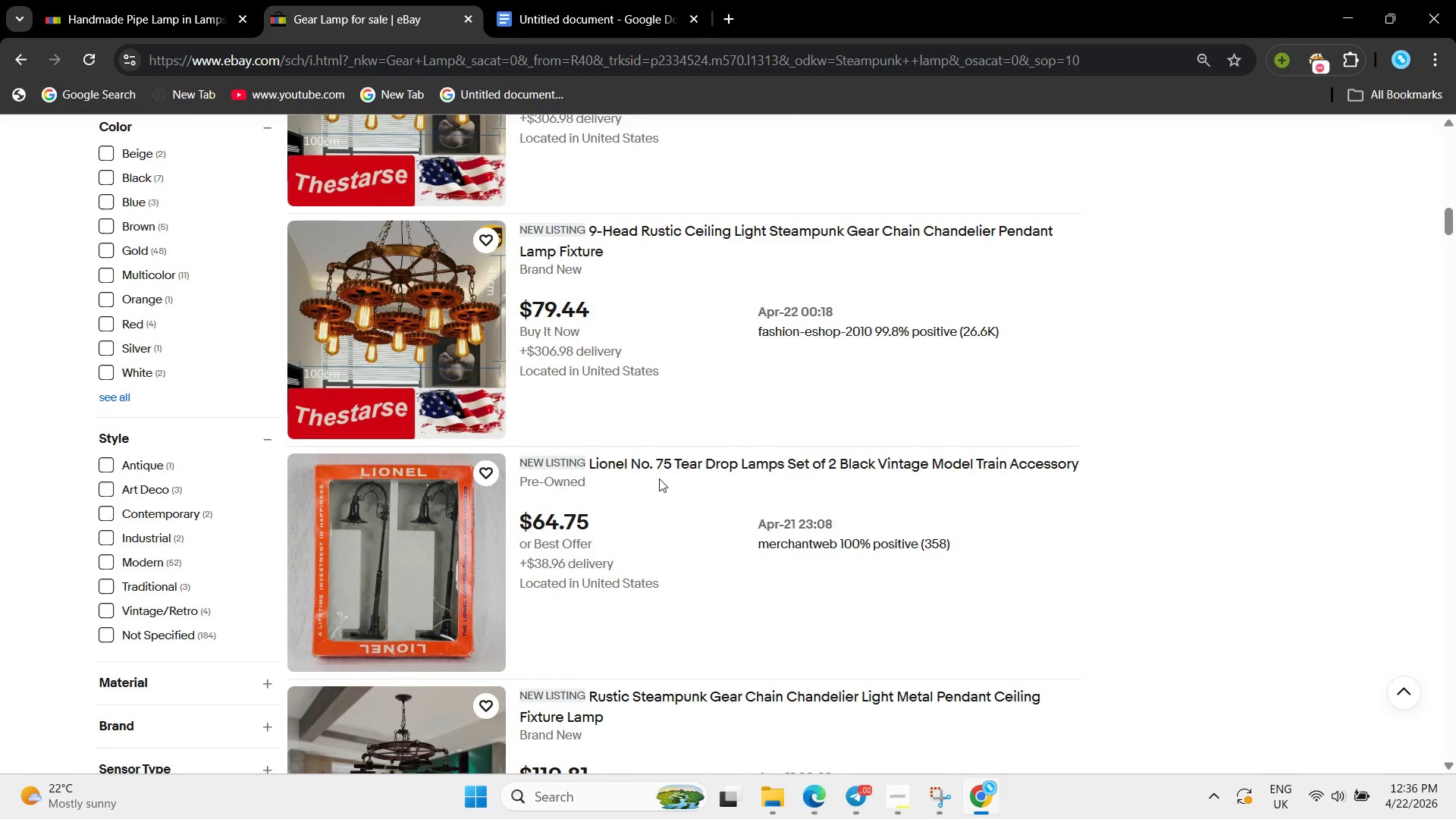 
wait(57.06)
 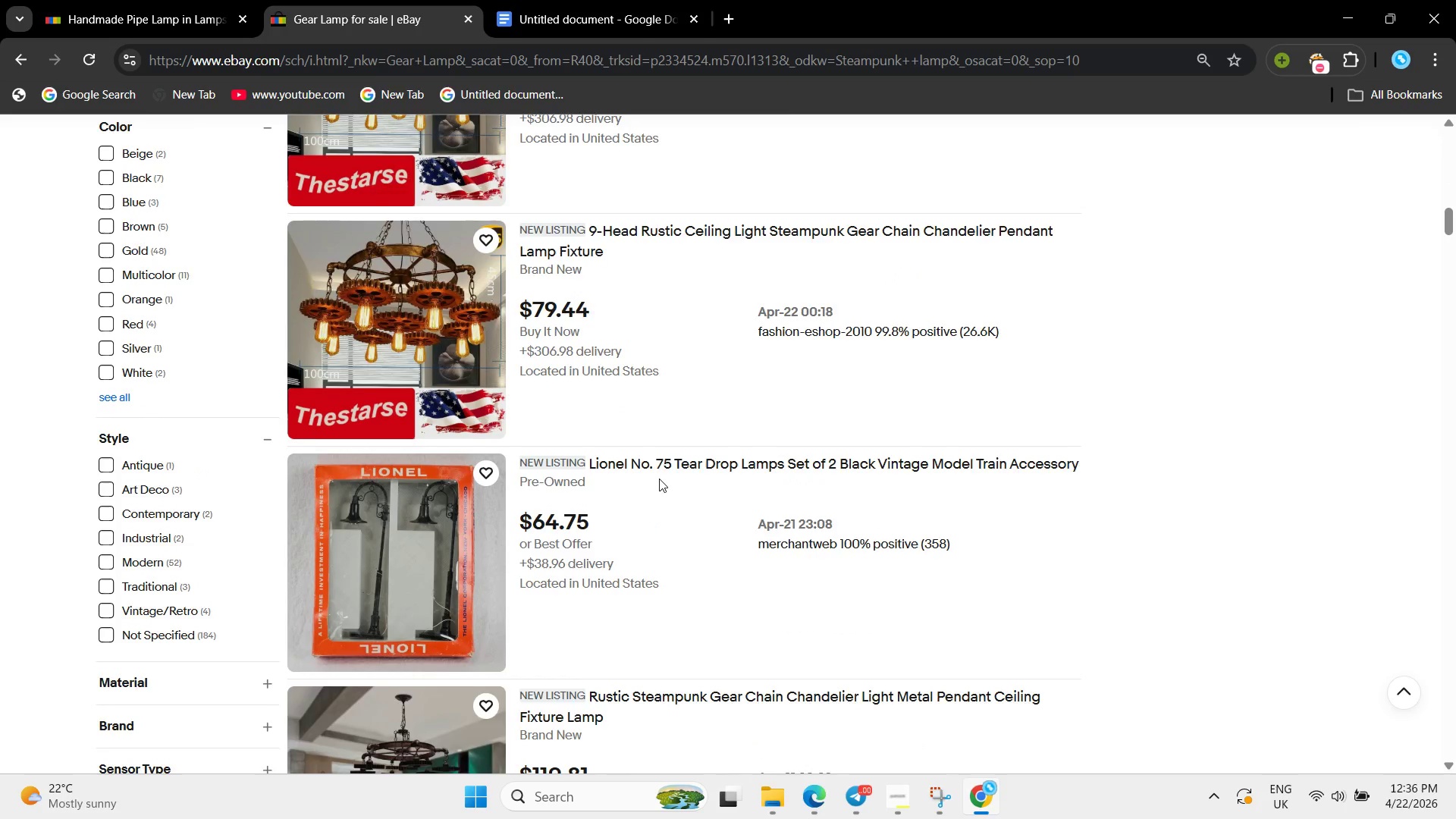 
scroll: coordinate [660, 469], scroll_direction: none, amount: 0.0
 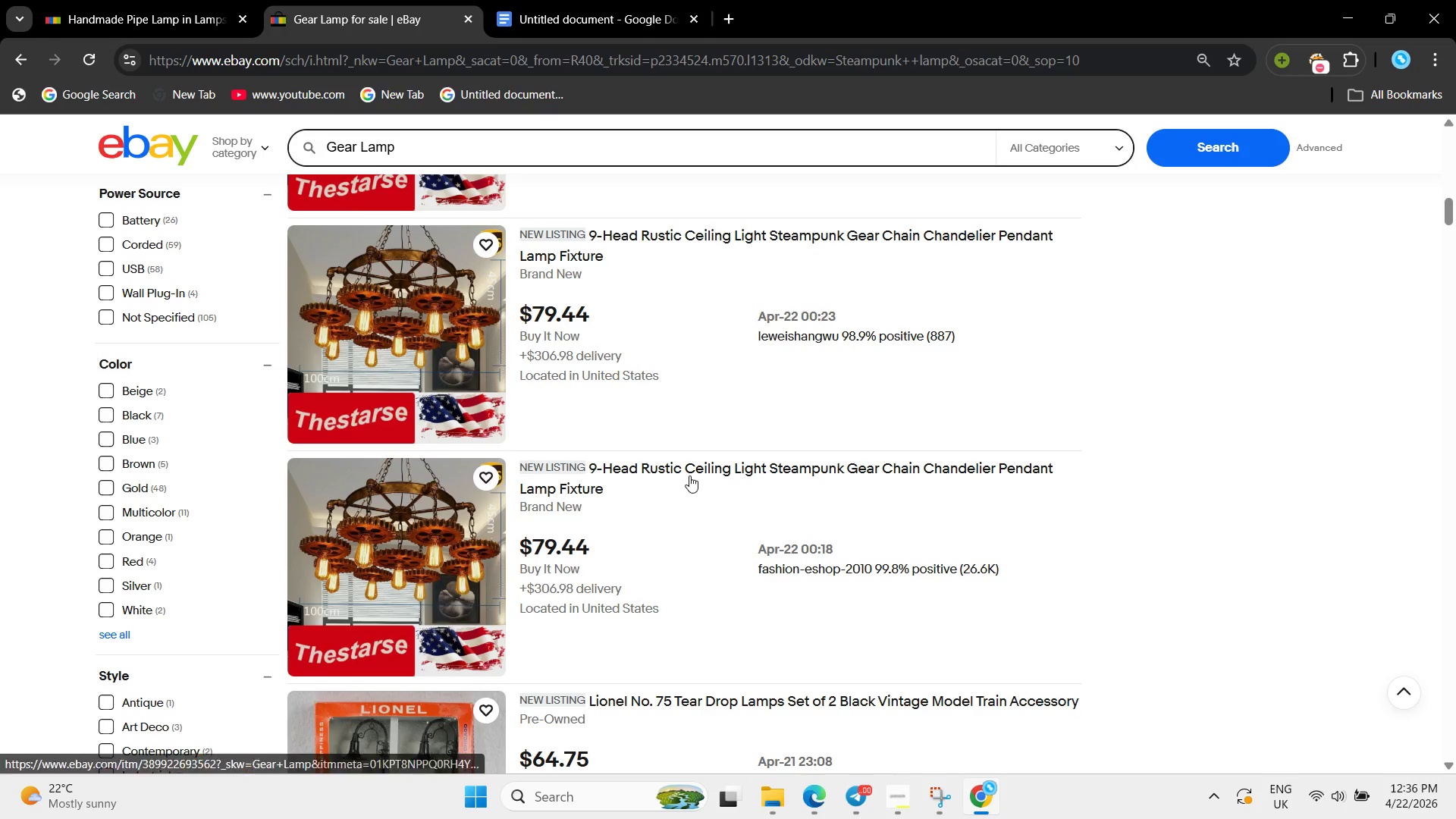 
scroll: coordinate [689, 475], scroll_direction: up, amount: 1.0
 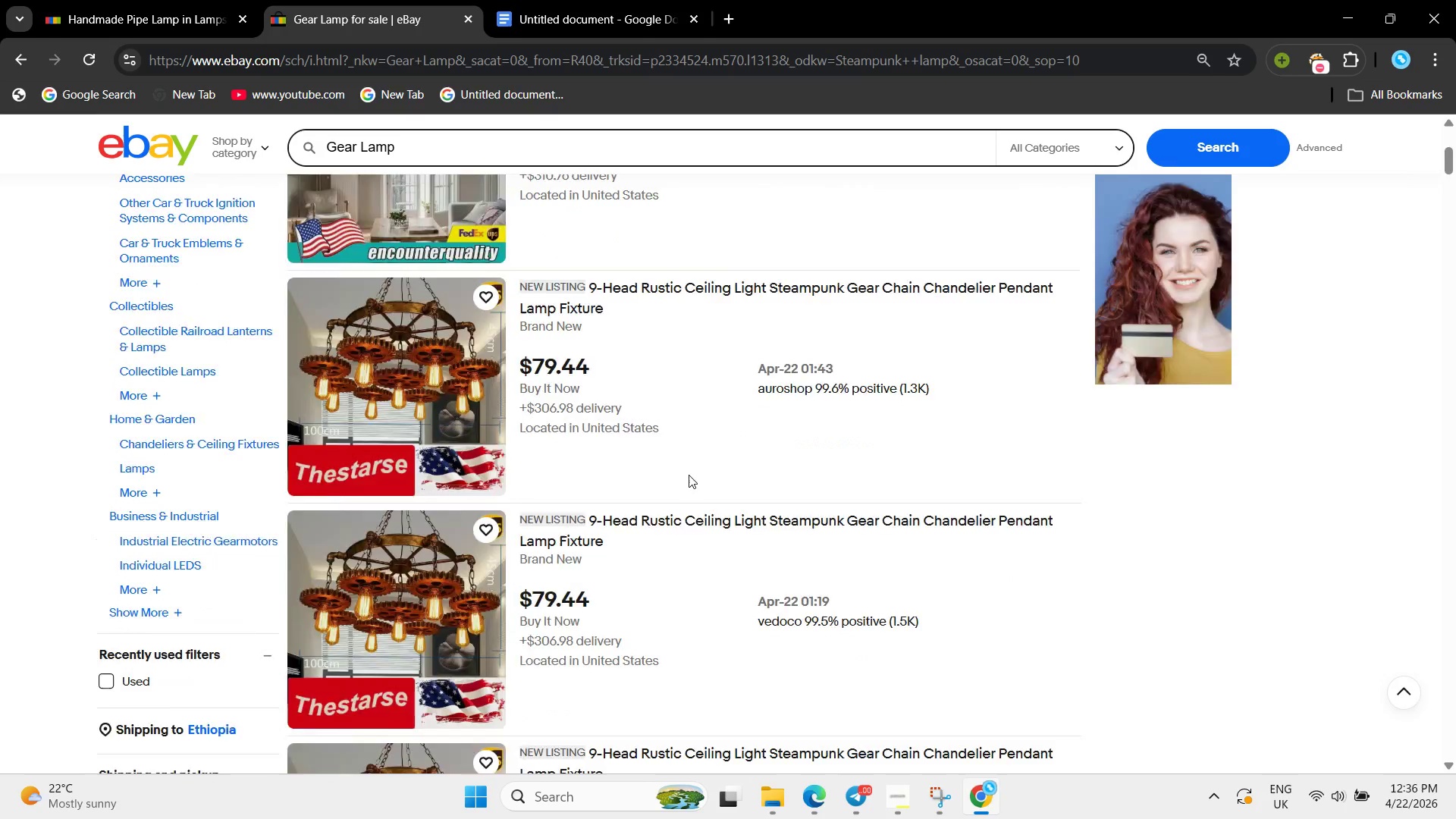 
left_click_drag(start_coordinate=[532, 0], to_coordinate=[536, 0])
 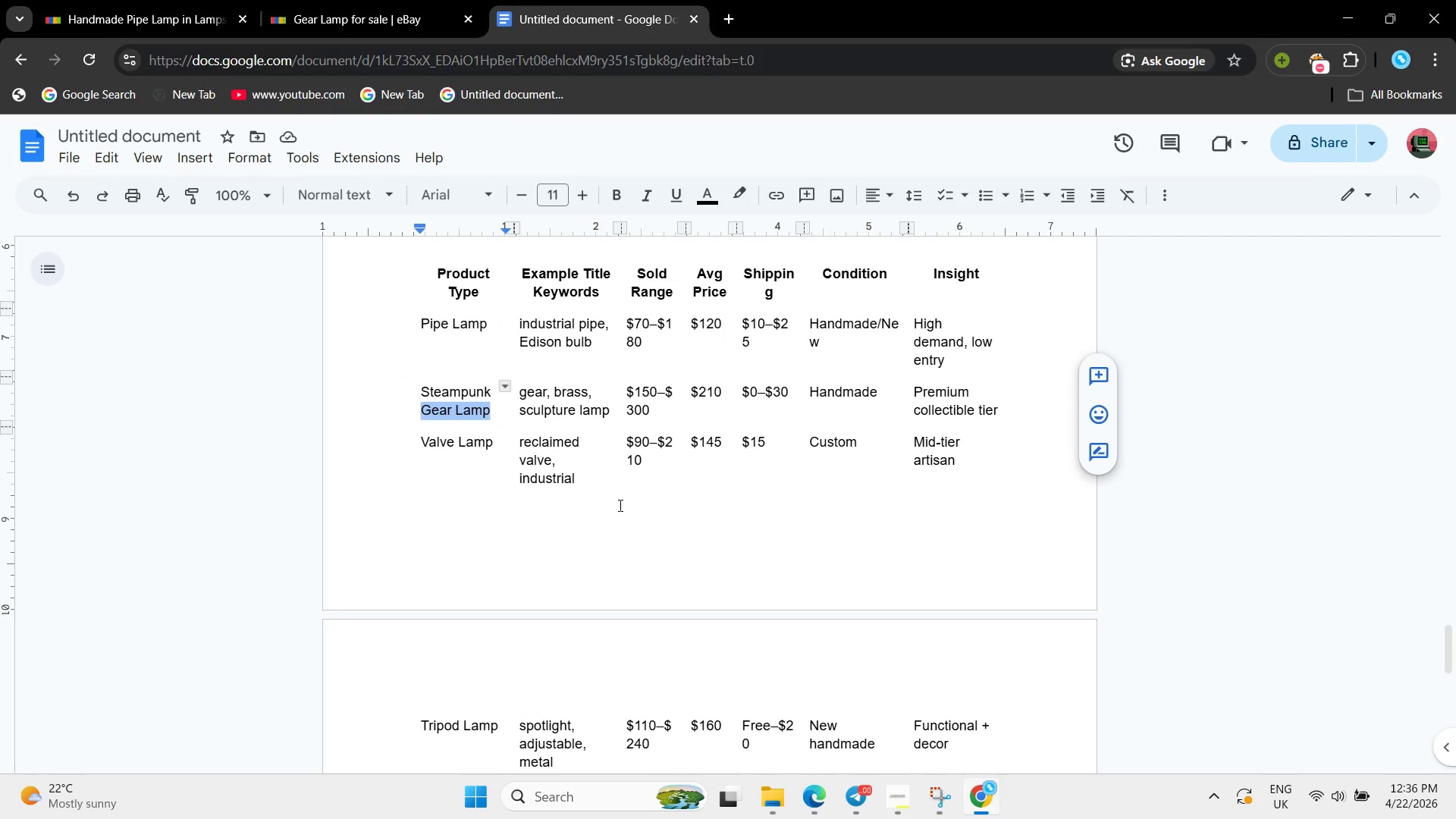 
left_click([619, 505])
 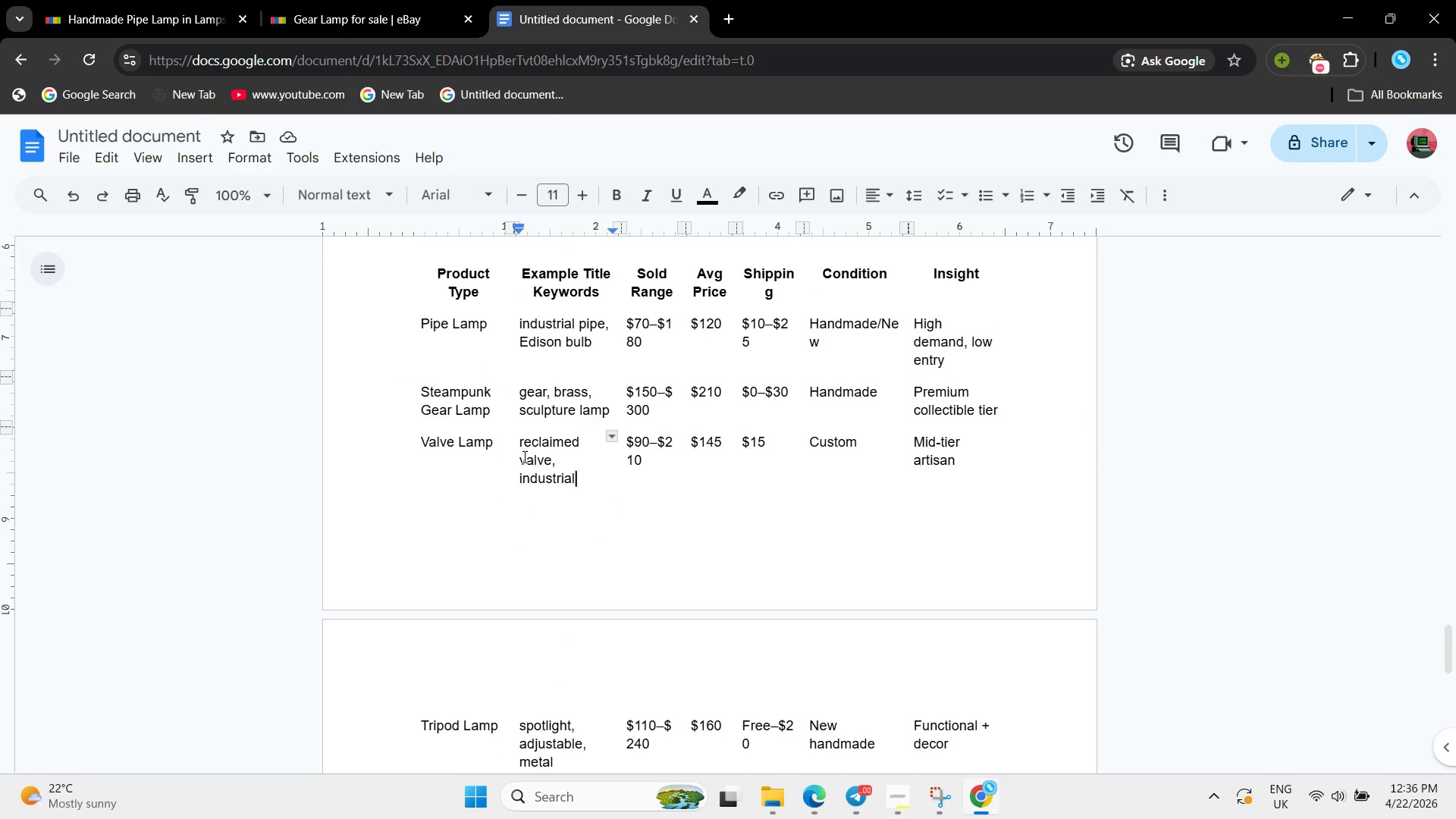 
mouse_move([503, 444])
 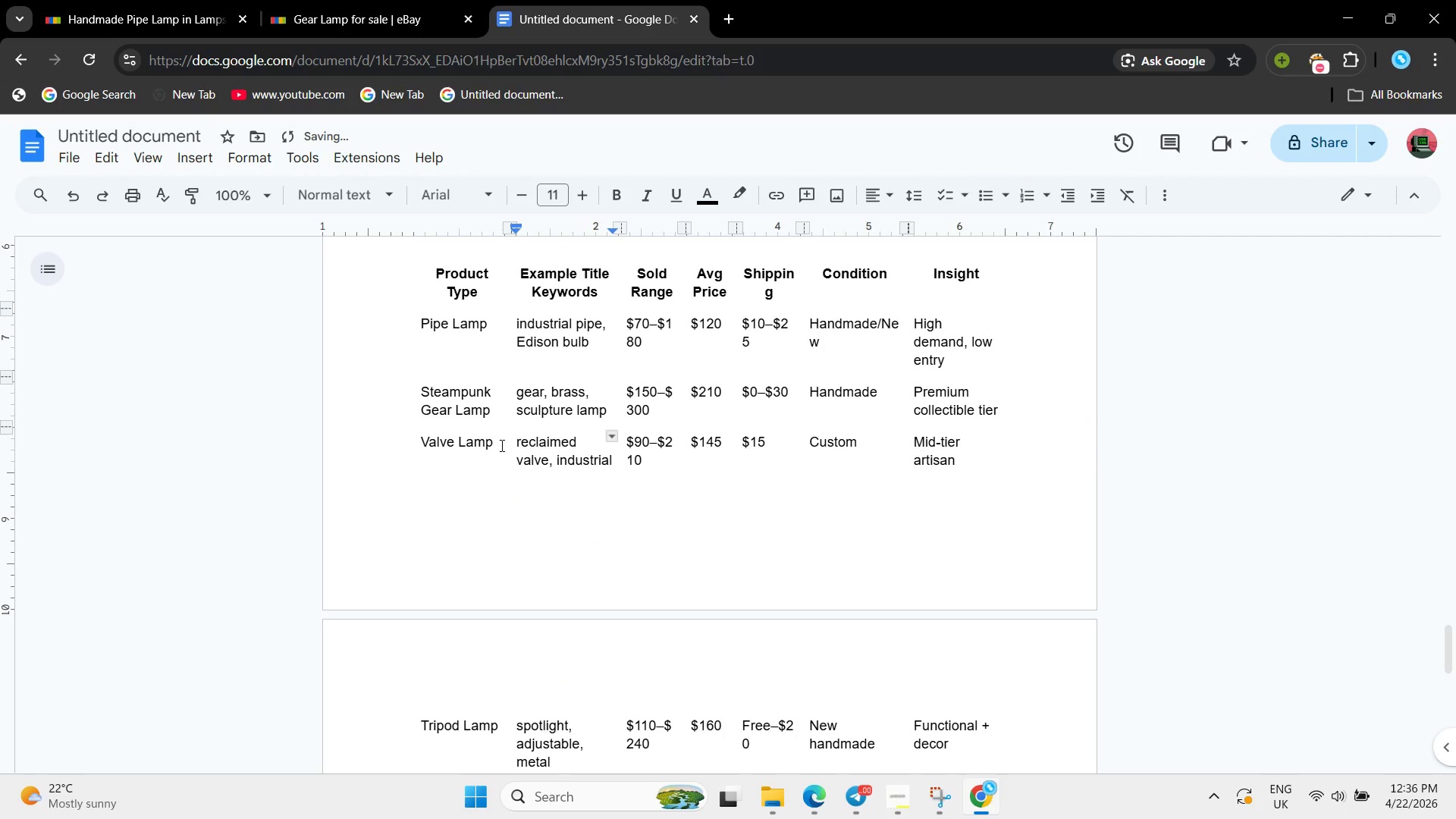 
left_click_drag(start_coordinate=[500, 445], to_coordinate=[422, 444])
 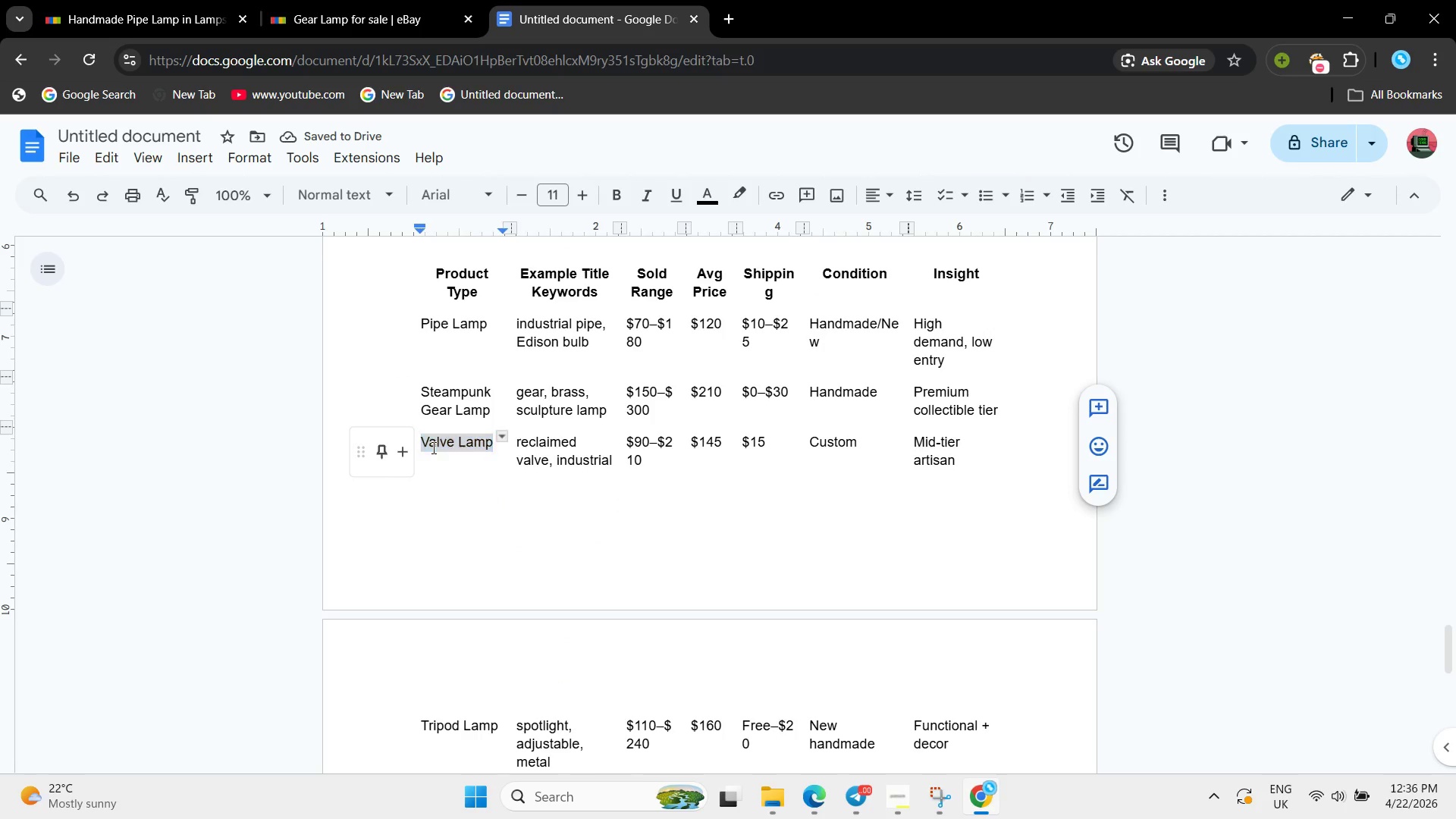 
right_click([432, 447])
 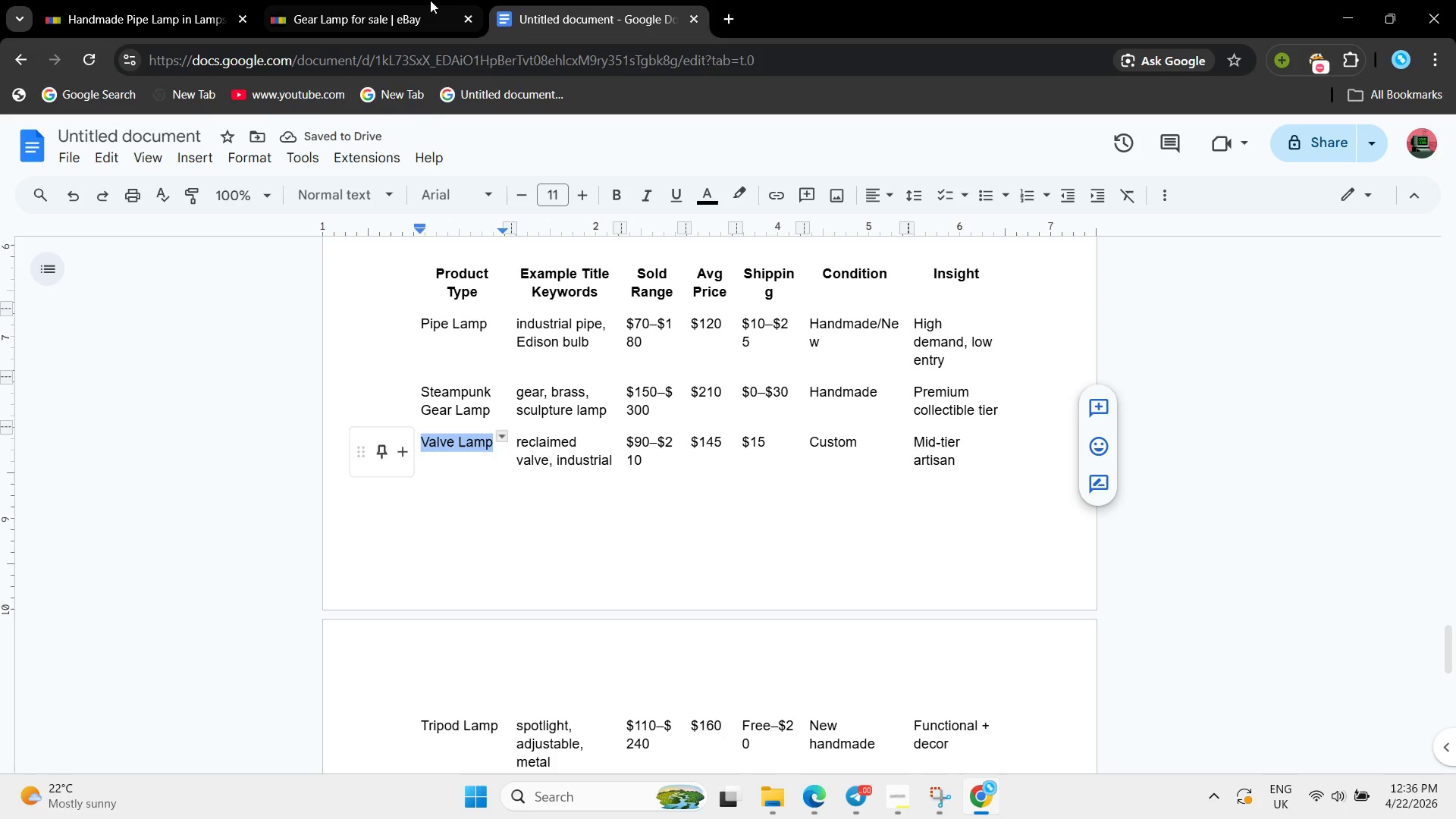 
double_click([412, 0])
 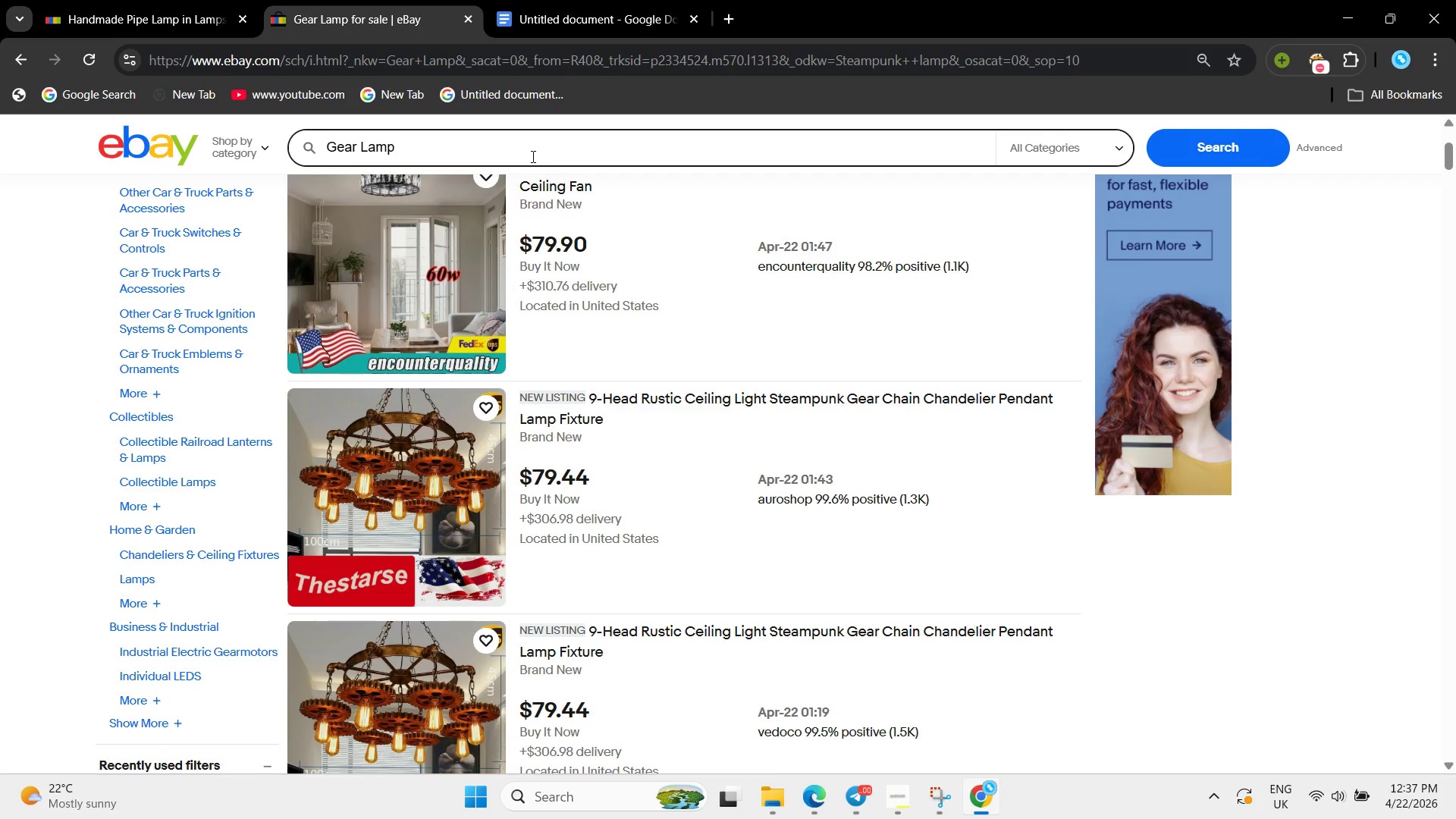 
left_click_drag(start_coordinate=[532, 156], to_coordinate=[284, 130])
 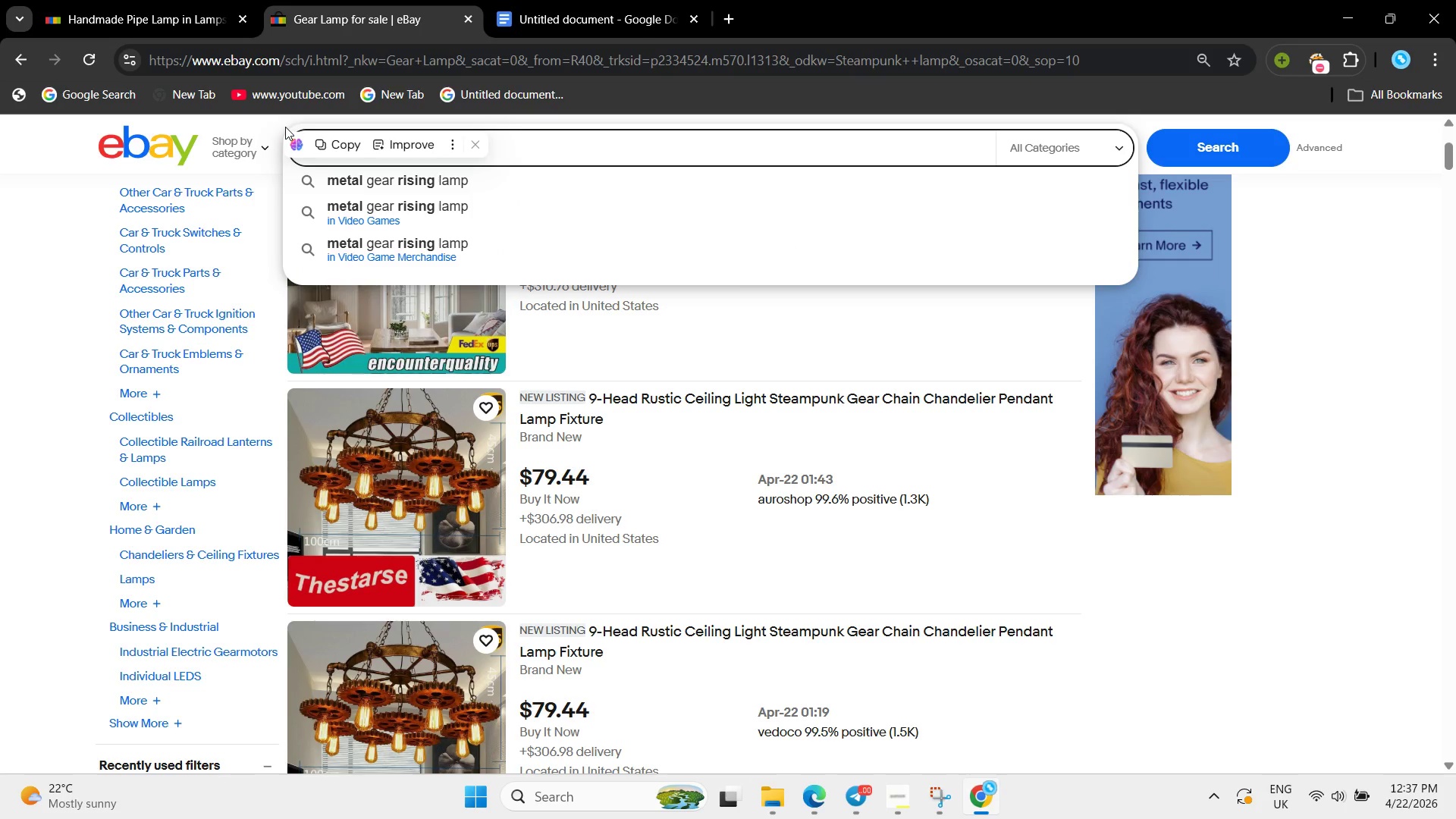 
key(Backspace)
 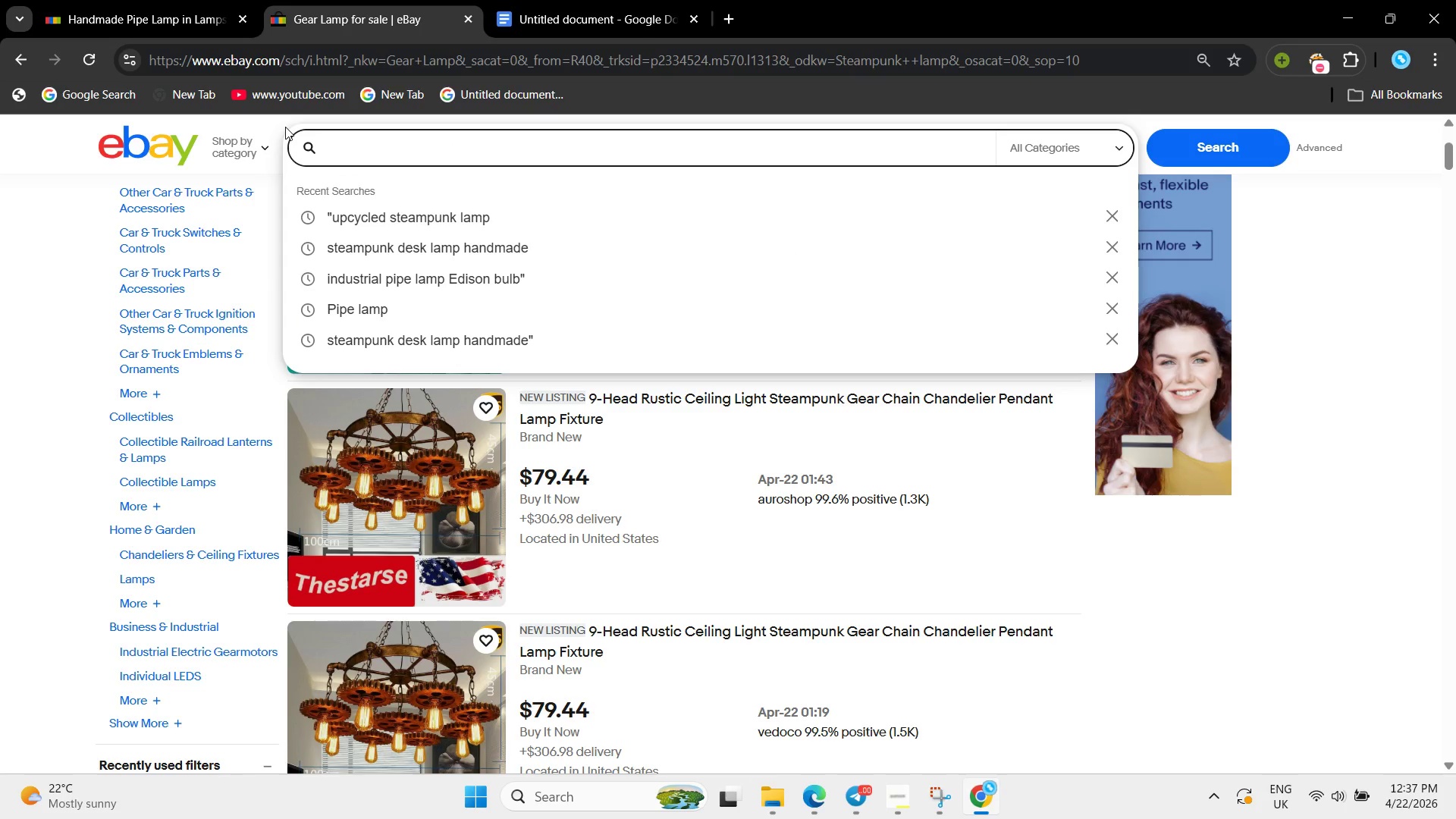 
key(Control+V)
 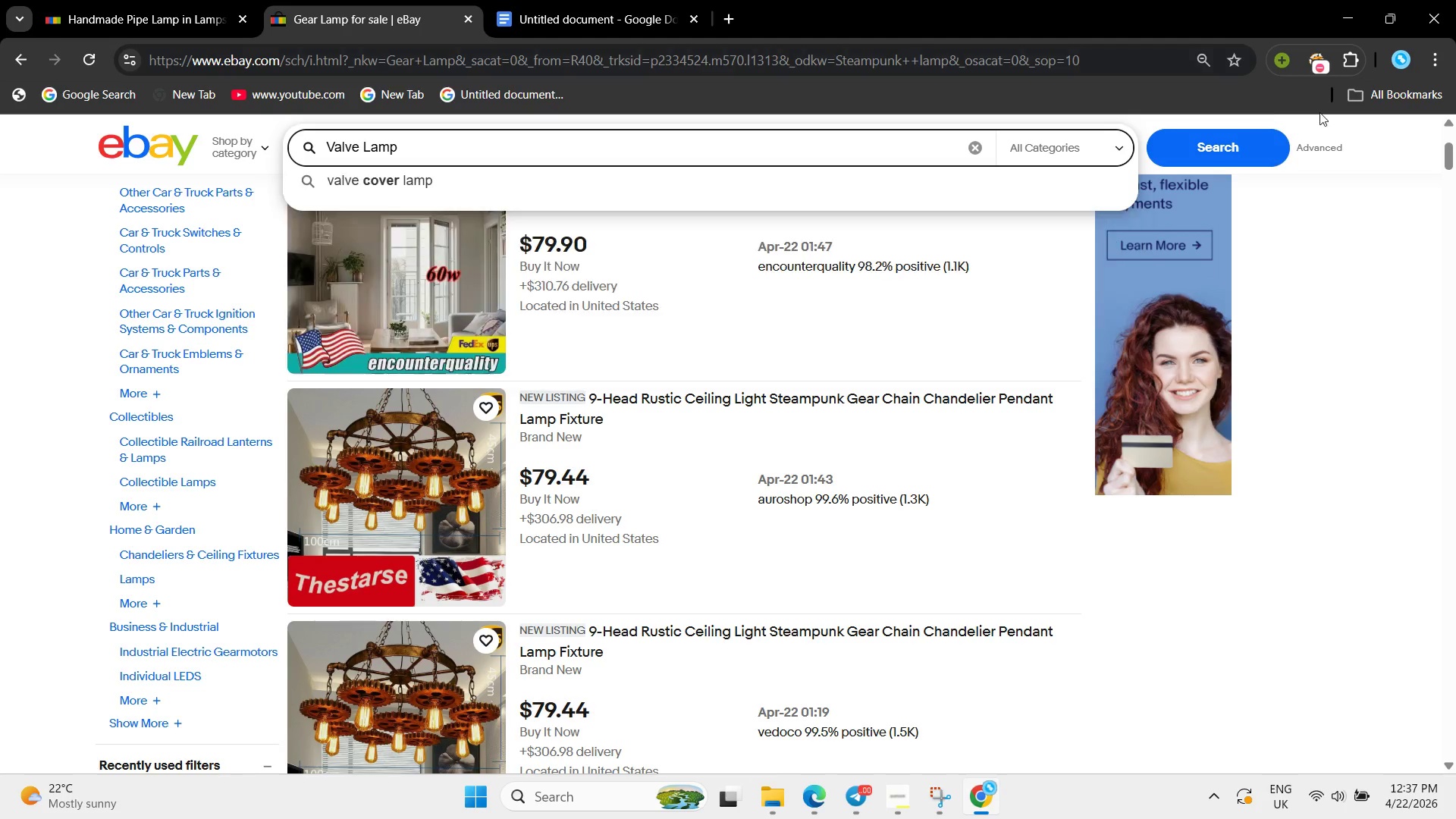 
left_click([1259, 130])
 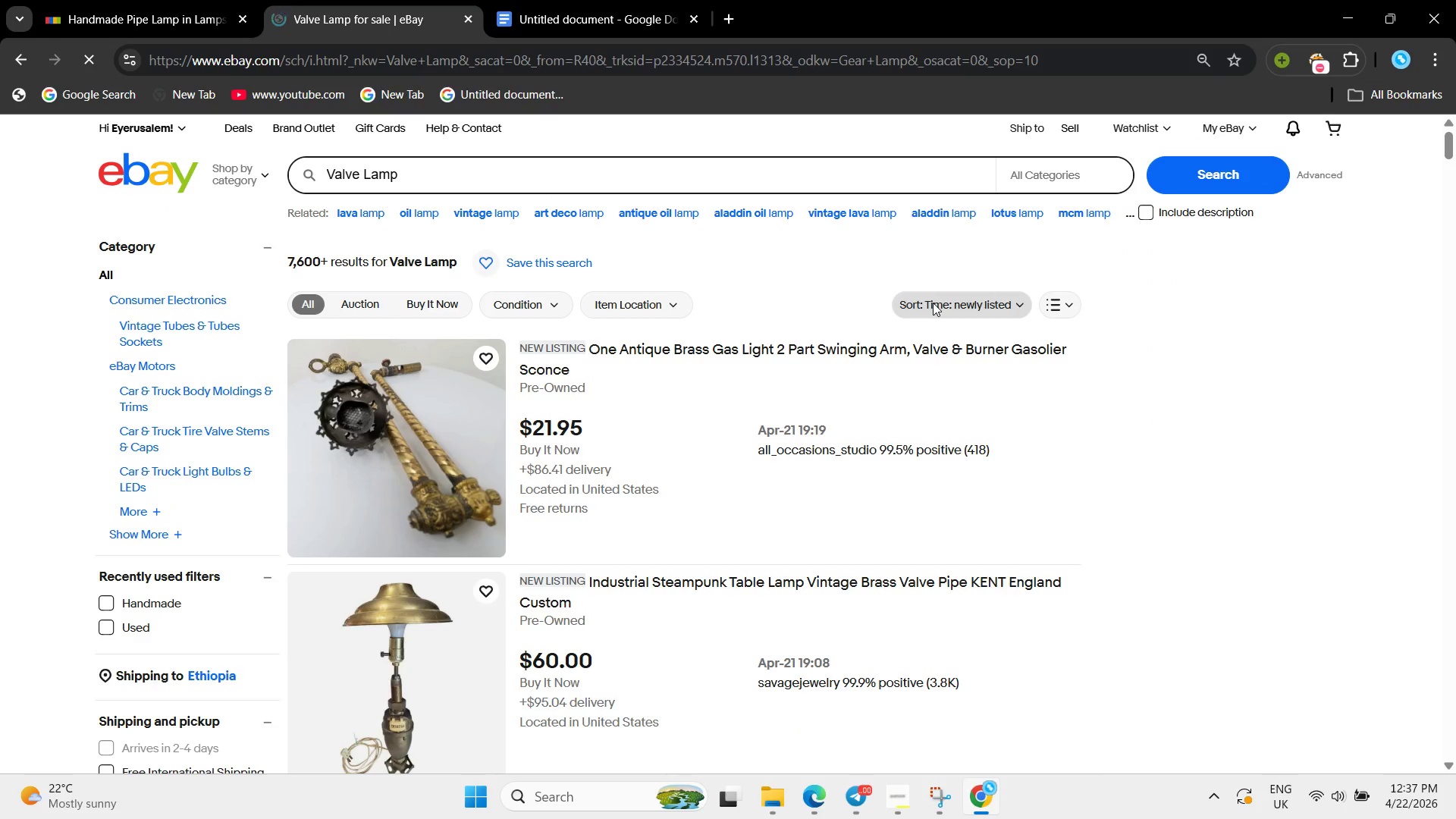 
scroll: coordinate [733, 296], scroll_direction: none, amount: 0.0
 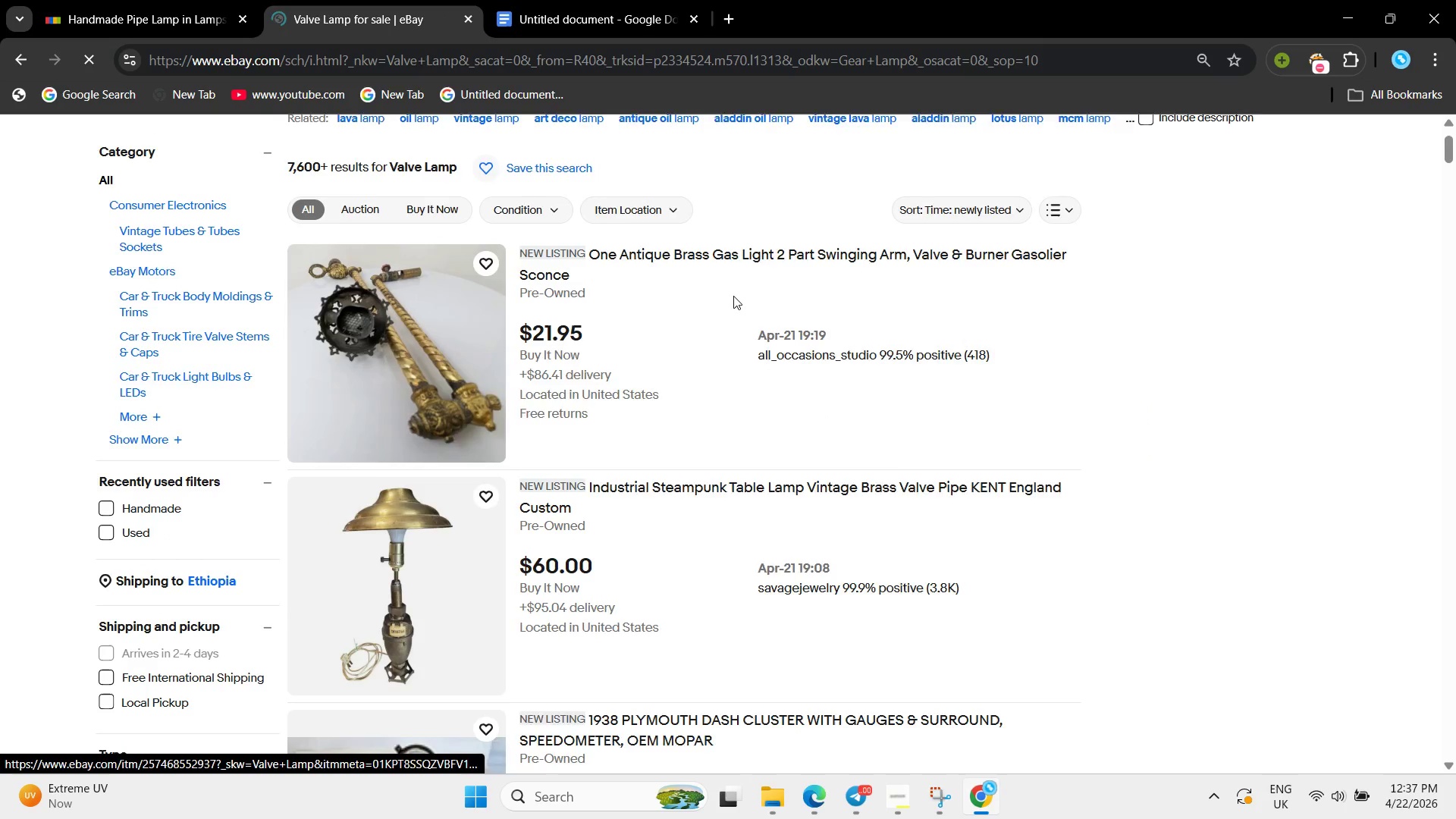 
scroll: coordinate [733, 296], scroll_direction: down, amount: 1.0
 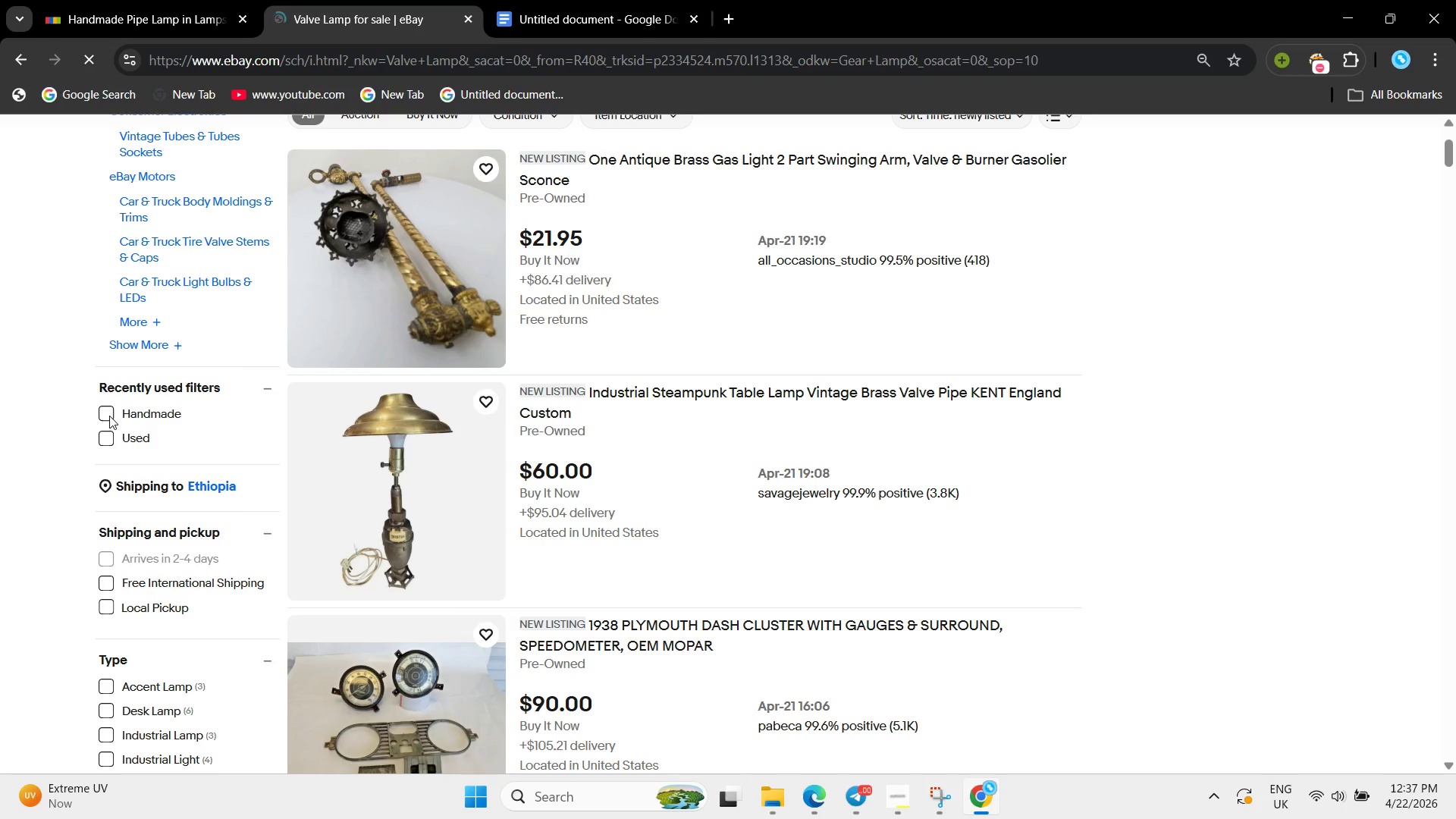 
left_click([113, 414])
 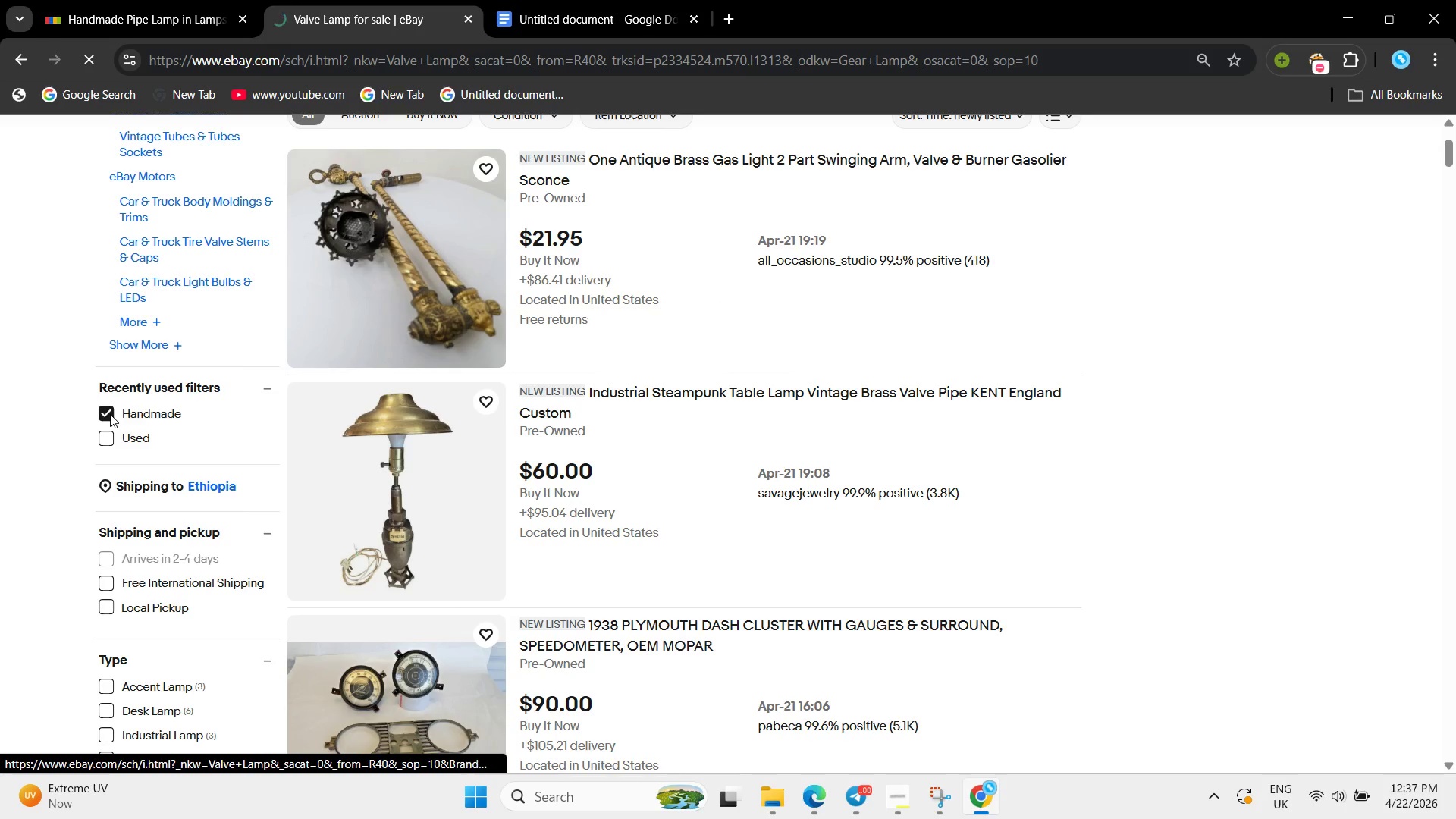 
left_click([110, 414])
 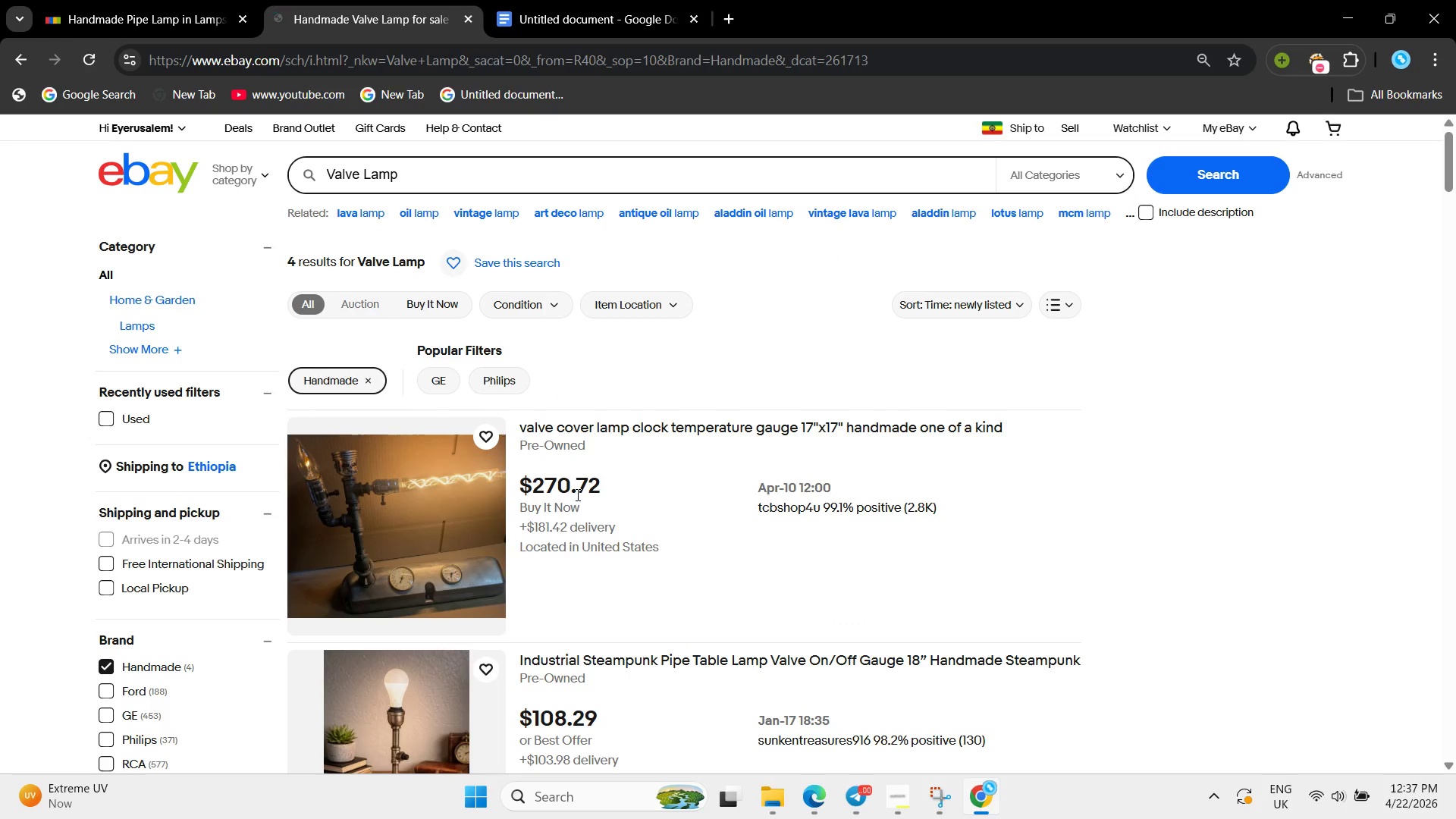 
scroll: coordinate [593, 496], scroll_direction: down, amount: 2.0
 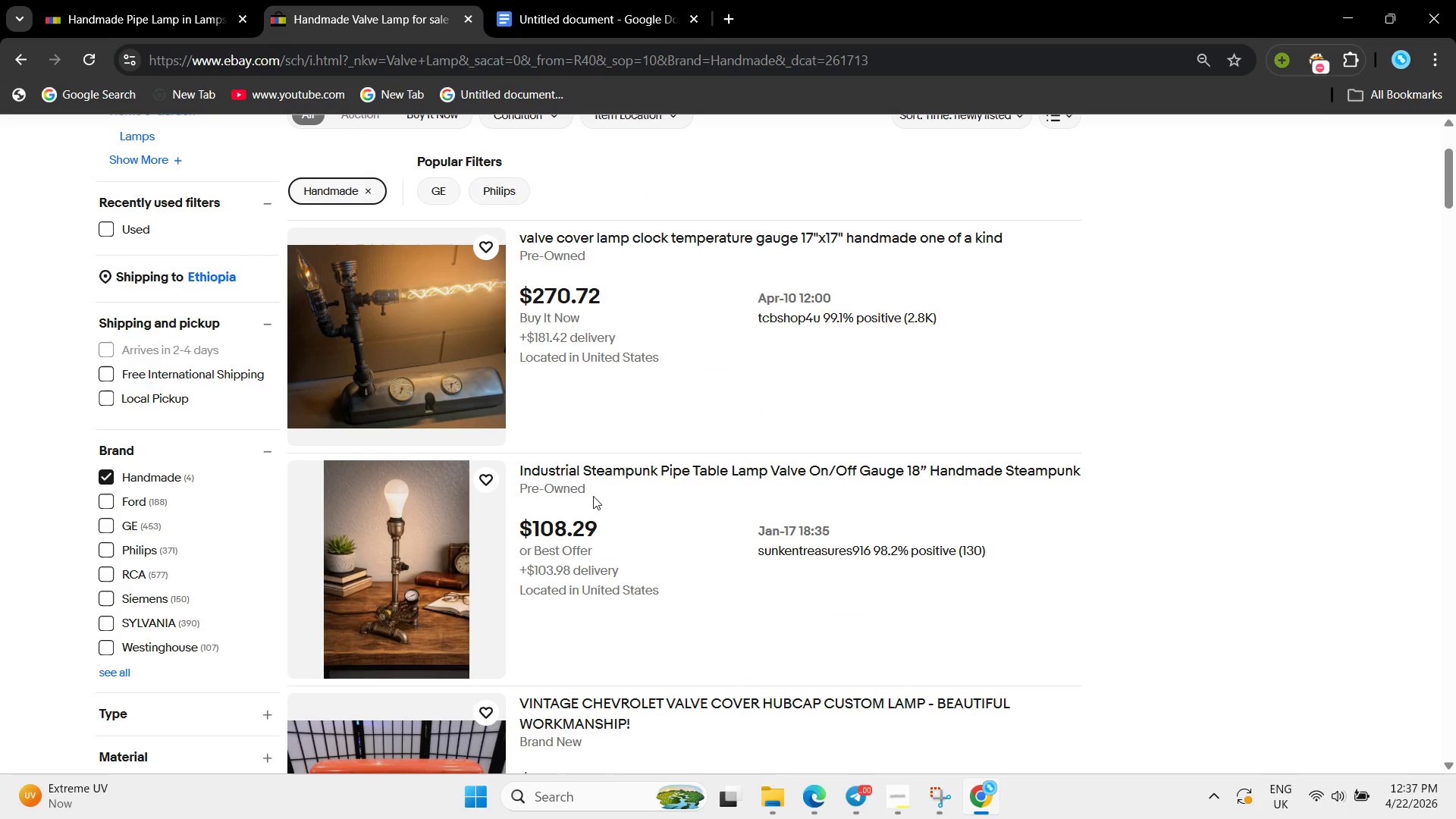 
scroll: coordinate [593, 496], scroll_direction: none, amount: 0.0
 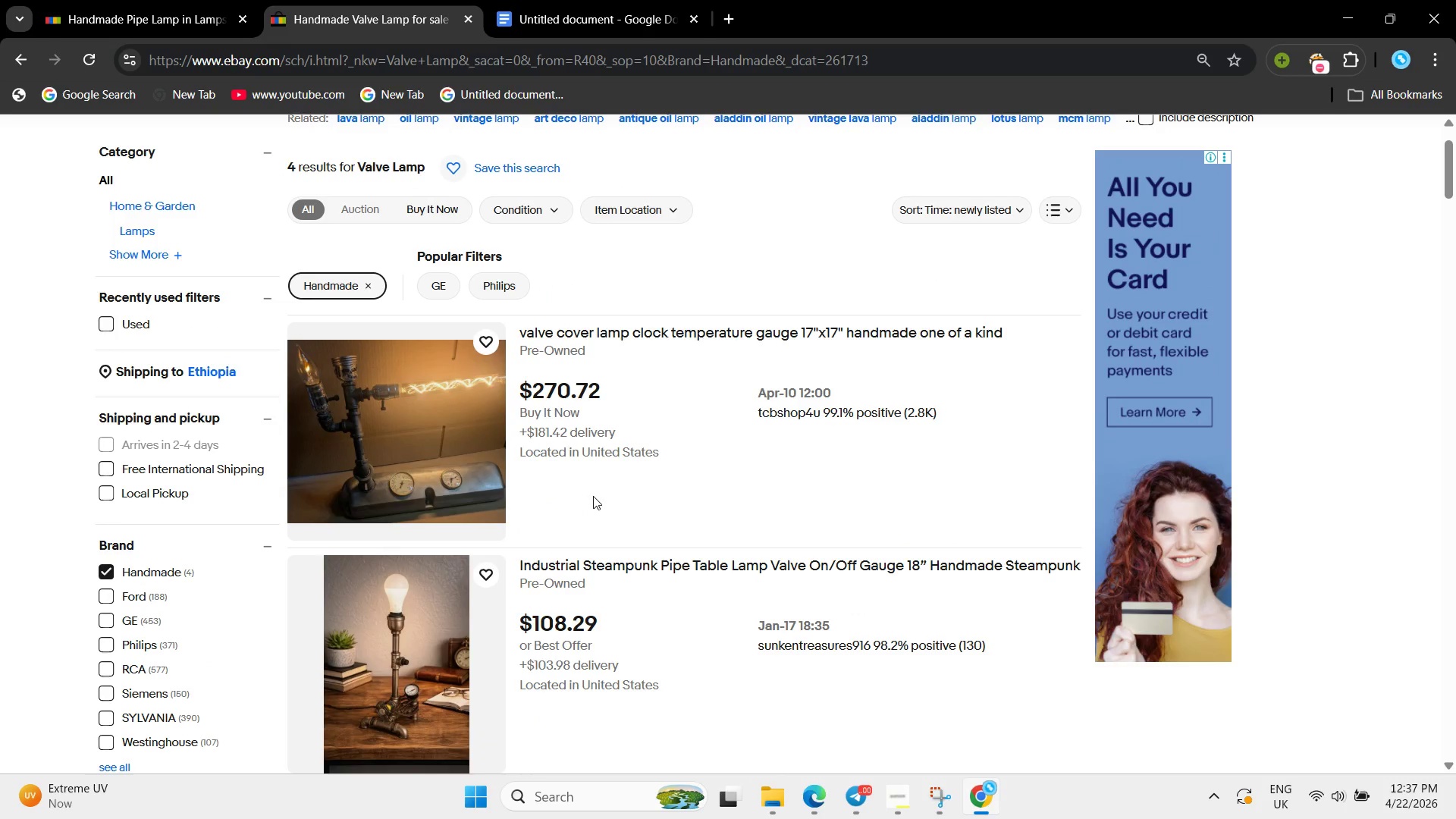 
scroll: coordinate [593, 496], scroll_direction: up, amount: 2.0
 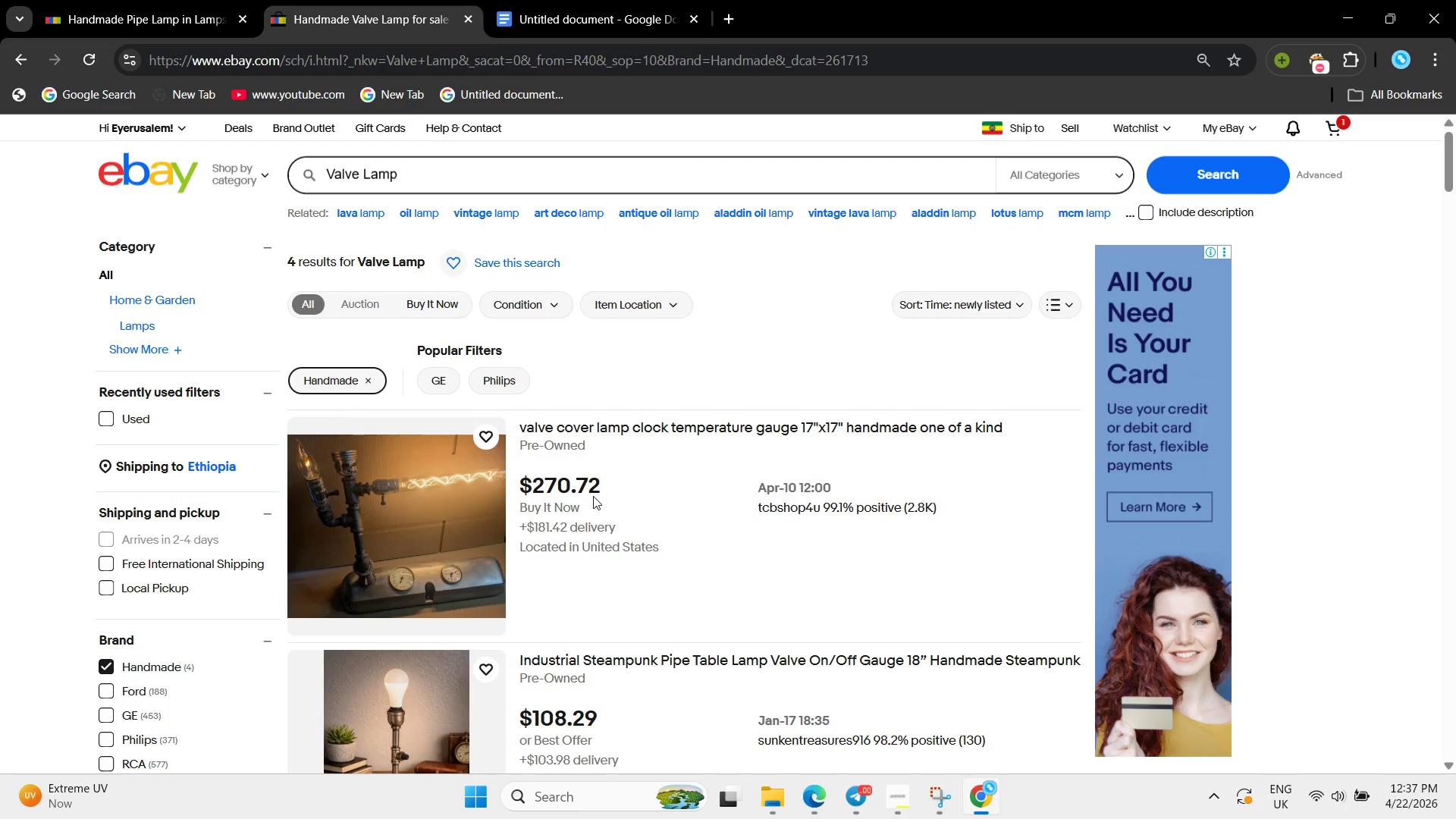 
scroll: coordinate [593, 496], scroll_direction: none, amount: 0.0
 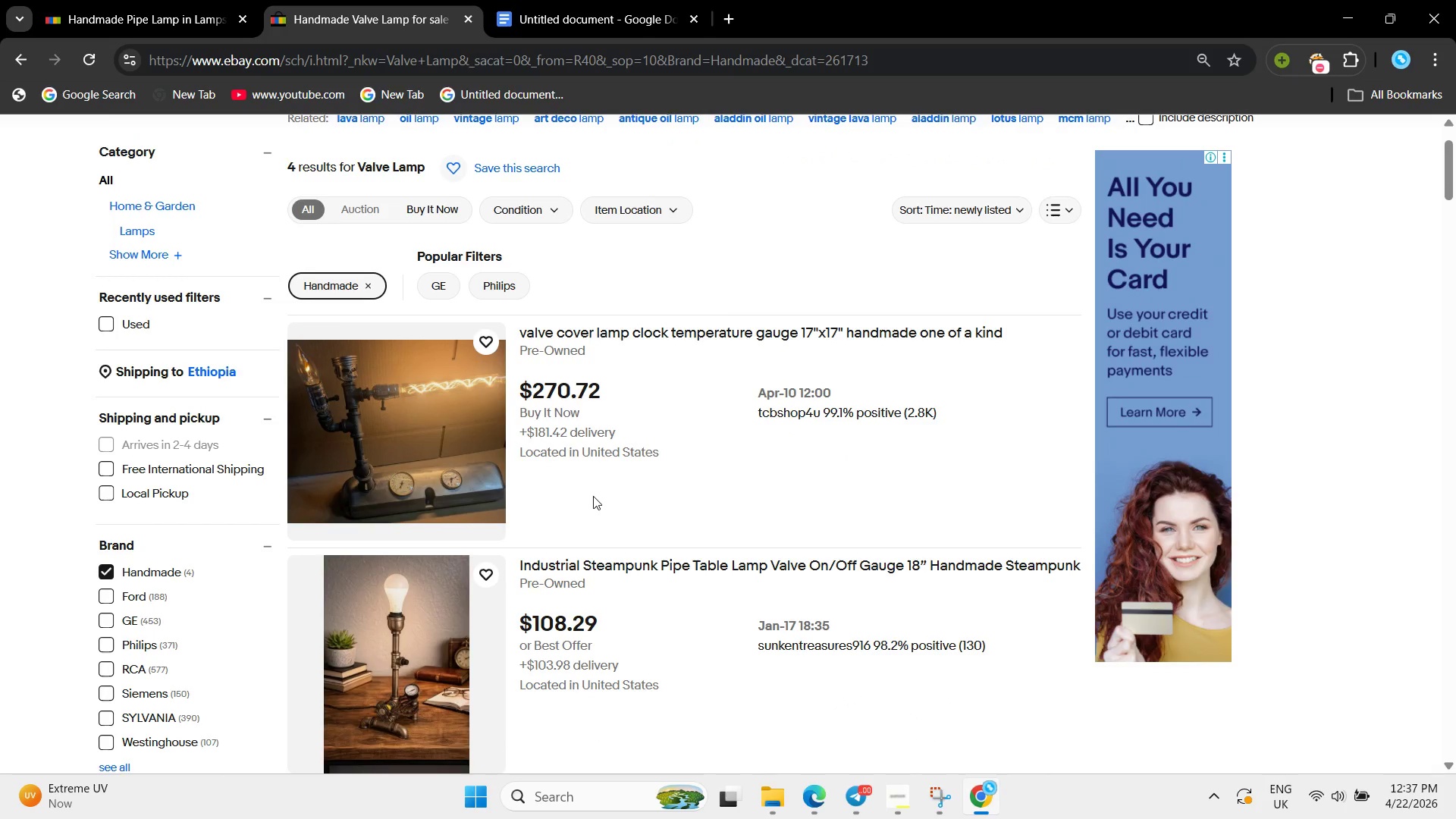 
scroll: coordinate [593, 496], scroll_direction: down, amount: 2.0
 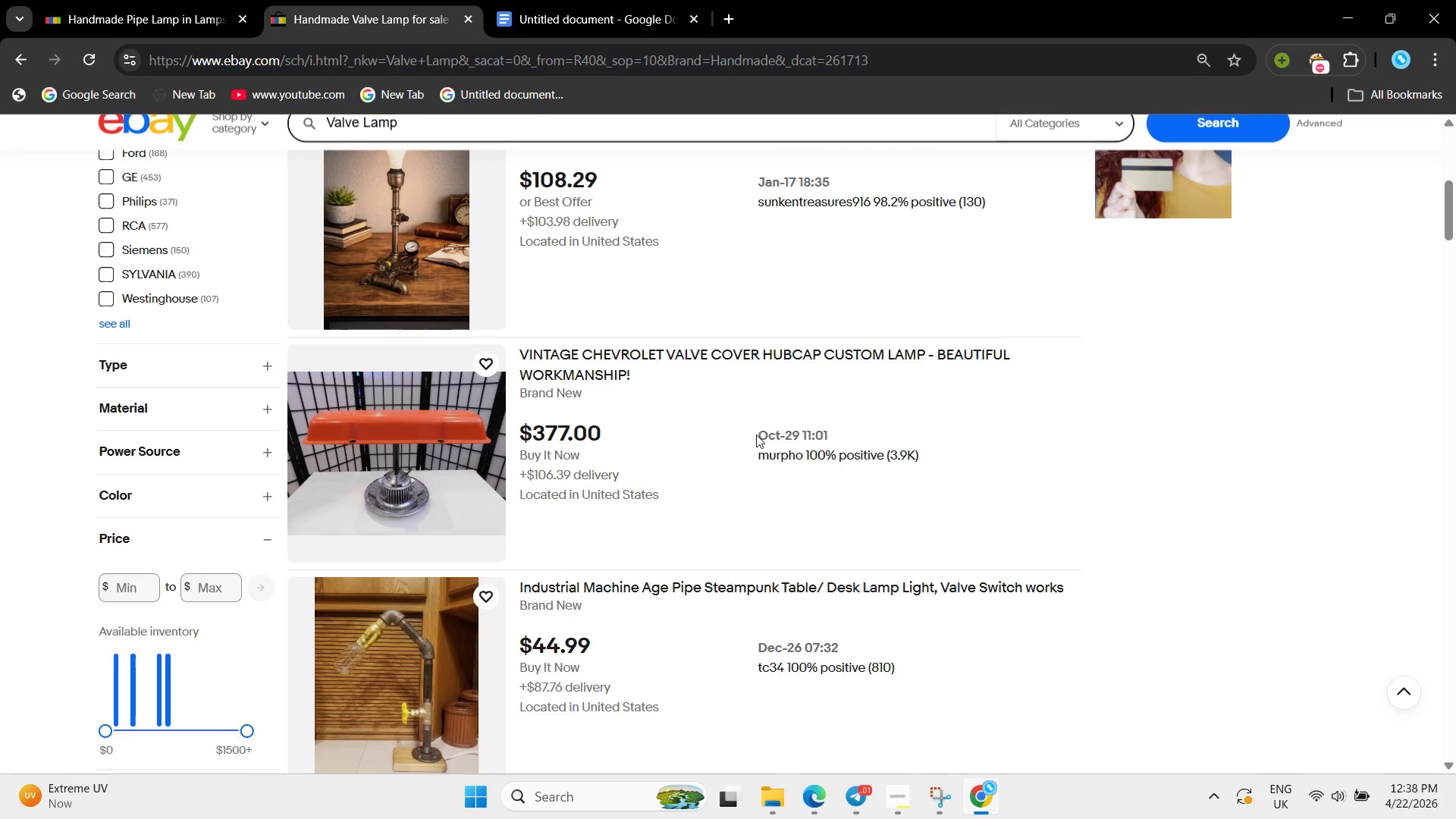 
wait(50.62)
 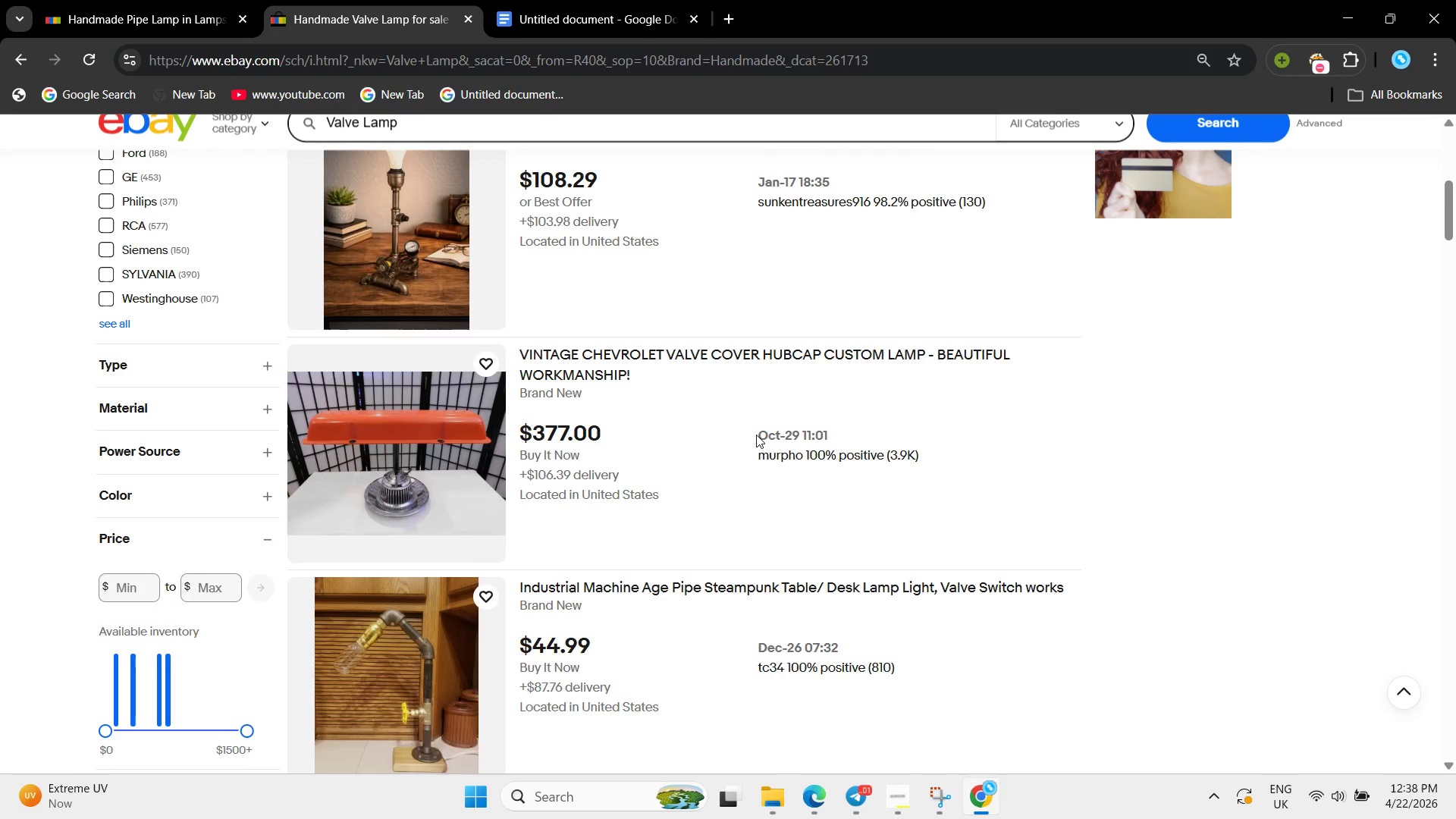 
left_click([620, 0])
 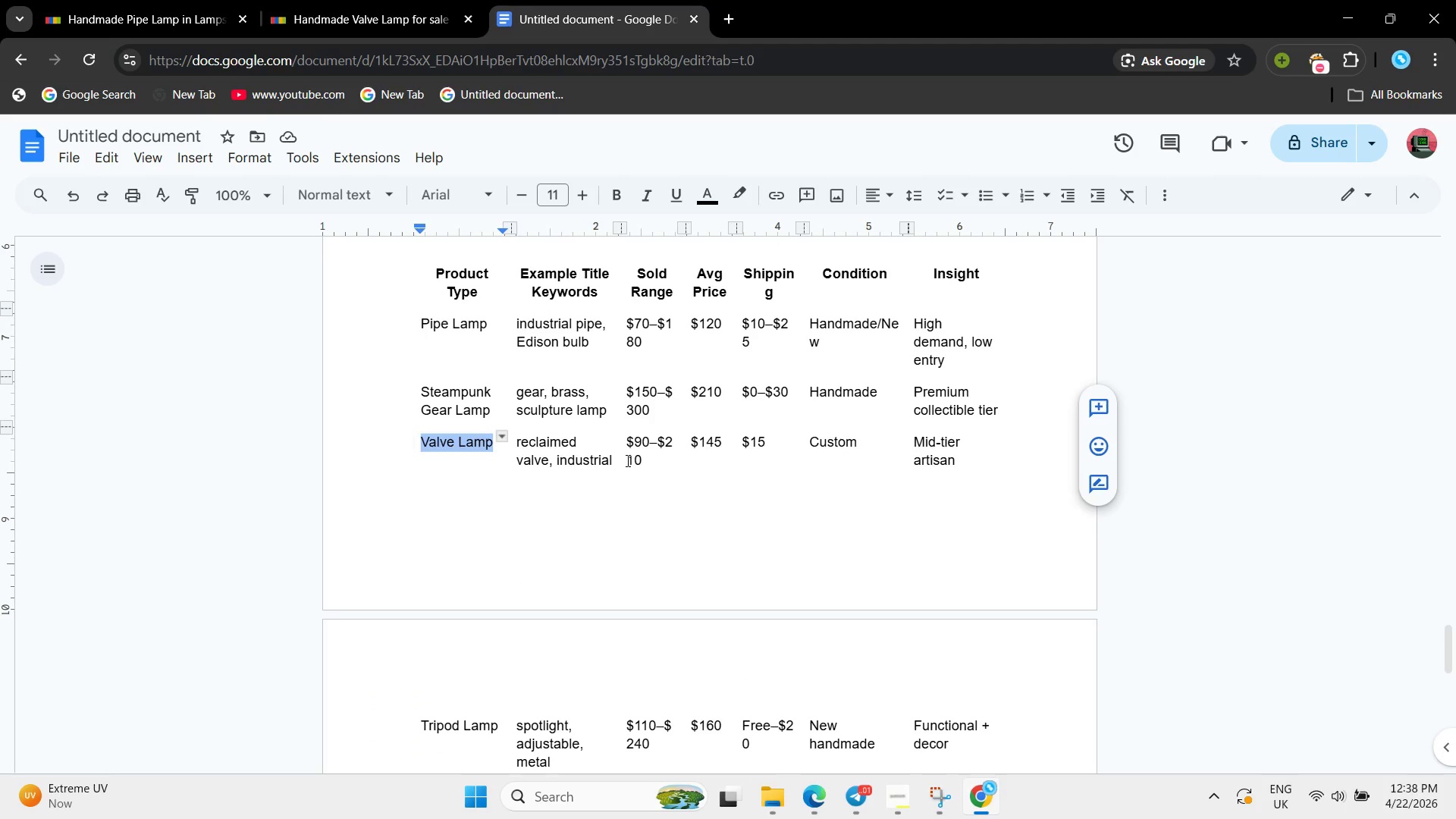 
left_click([626, 460])
 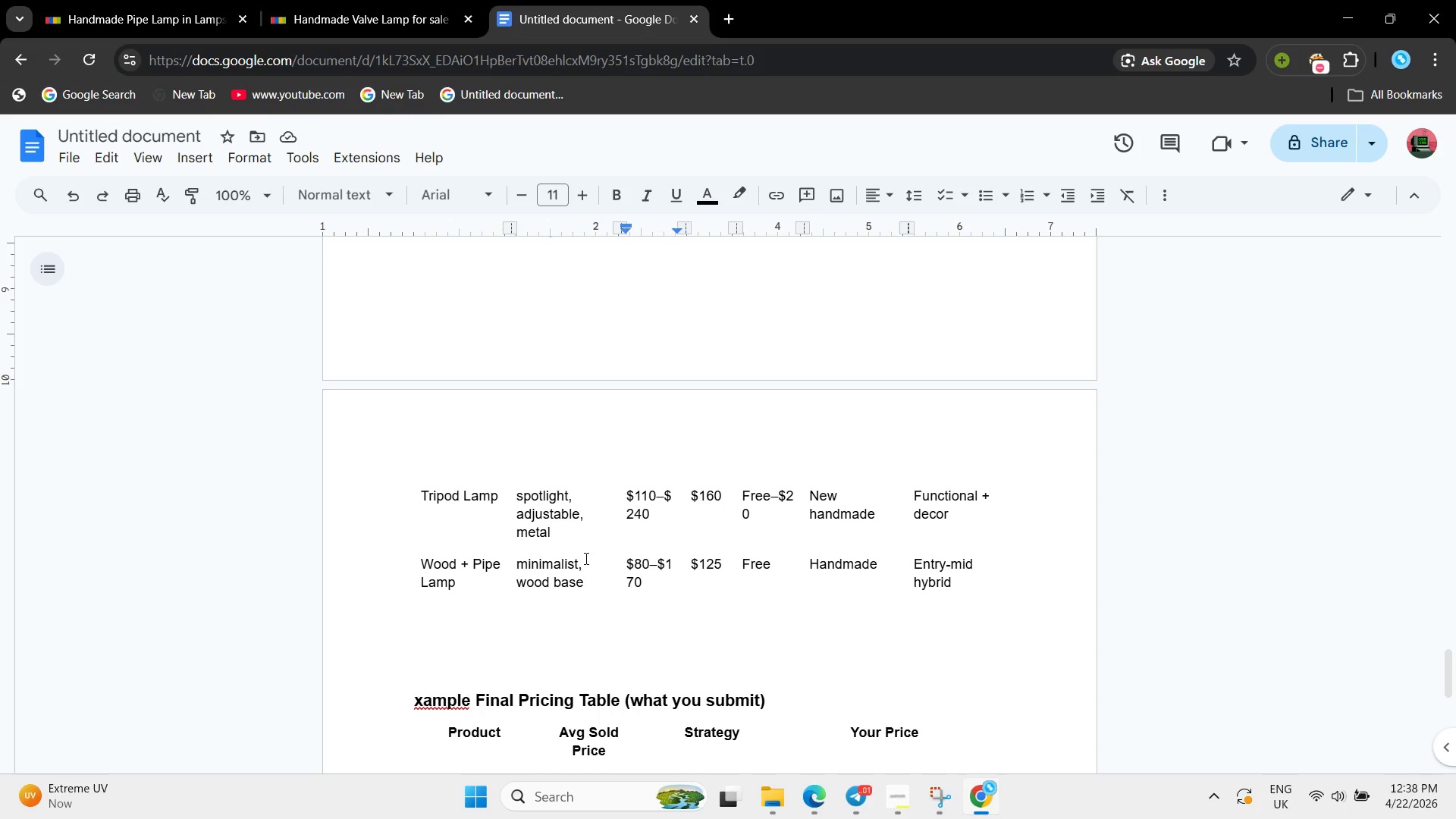 
wait(34.58)
 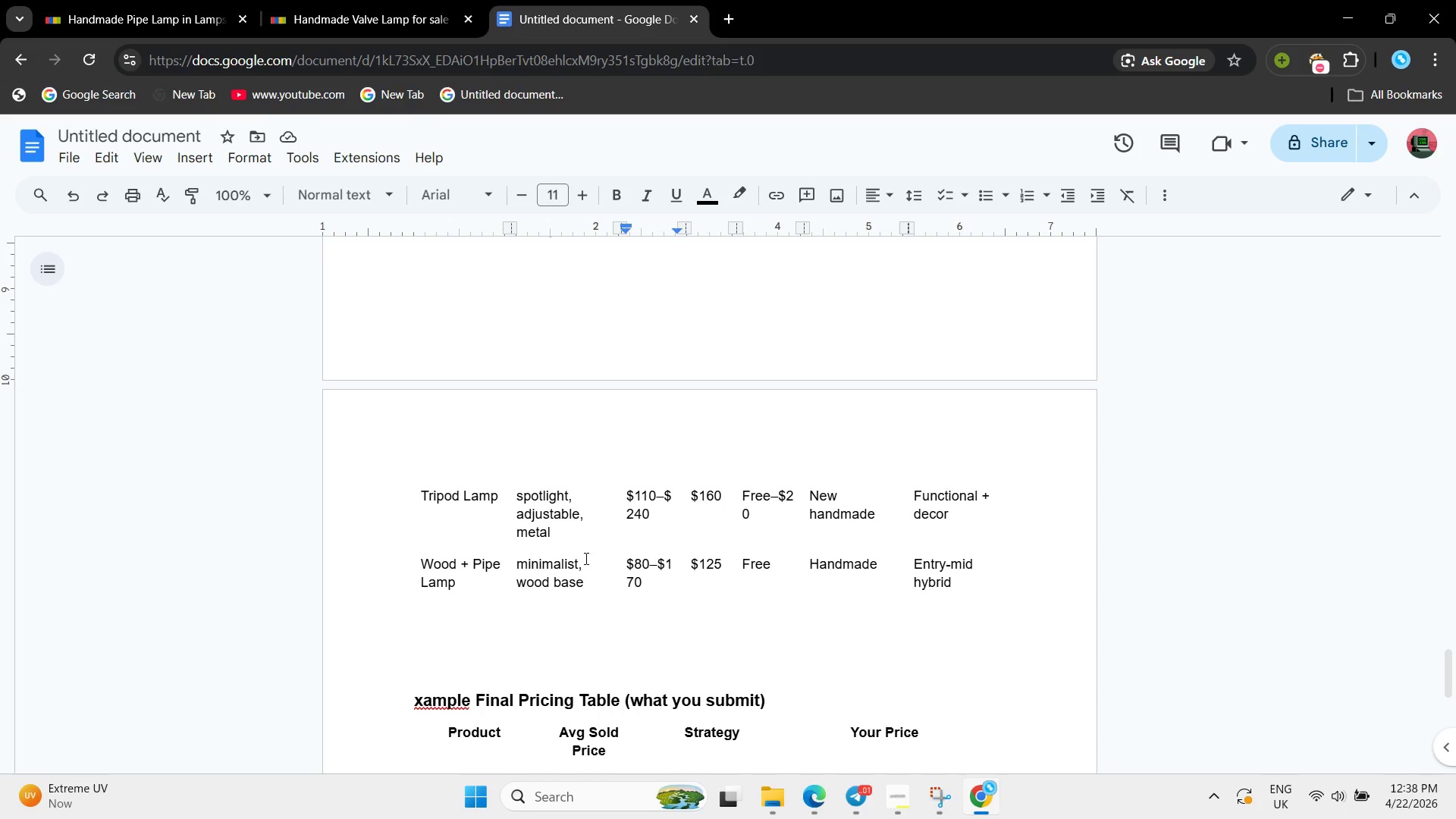 
left_click_drag(start_coordinate=[501, 503], to_coordinate=[413, 487])
 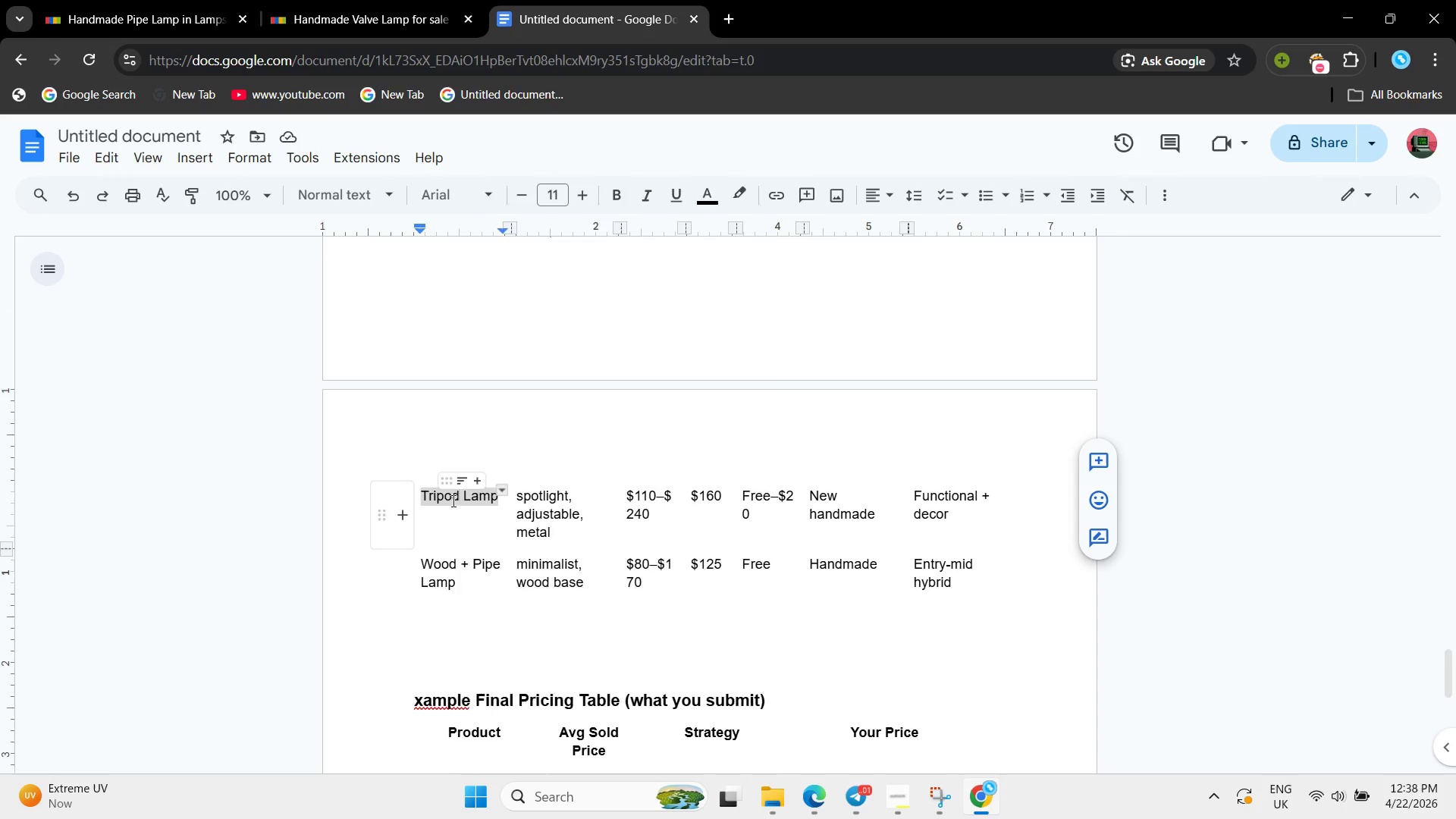 
right_click([452, 500])
 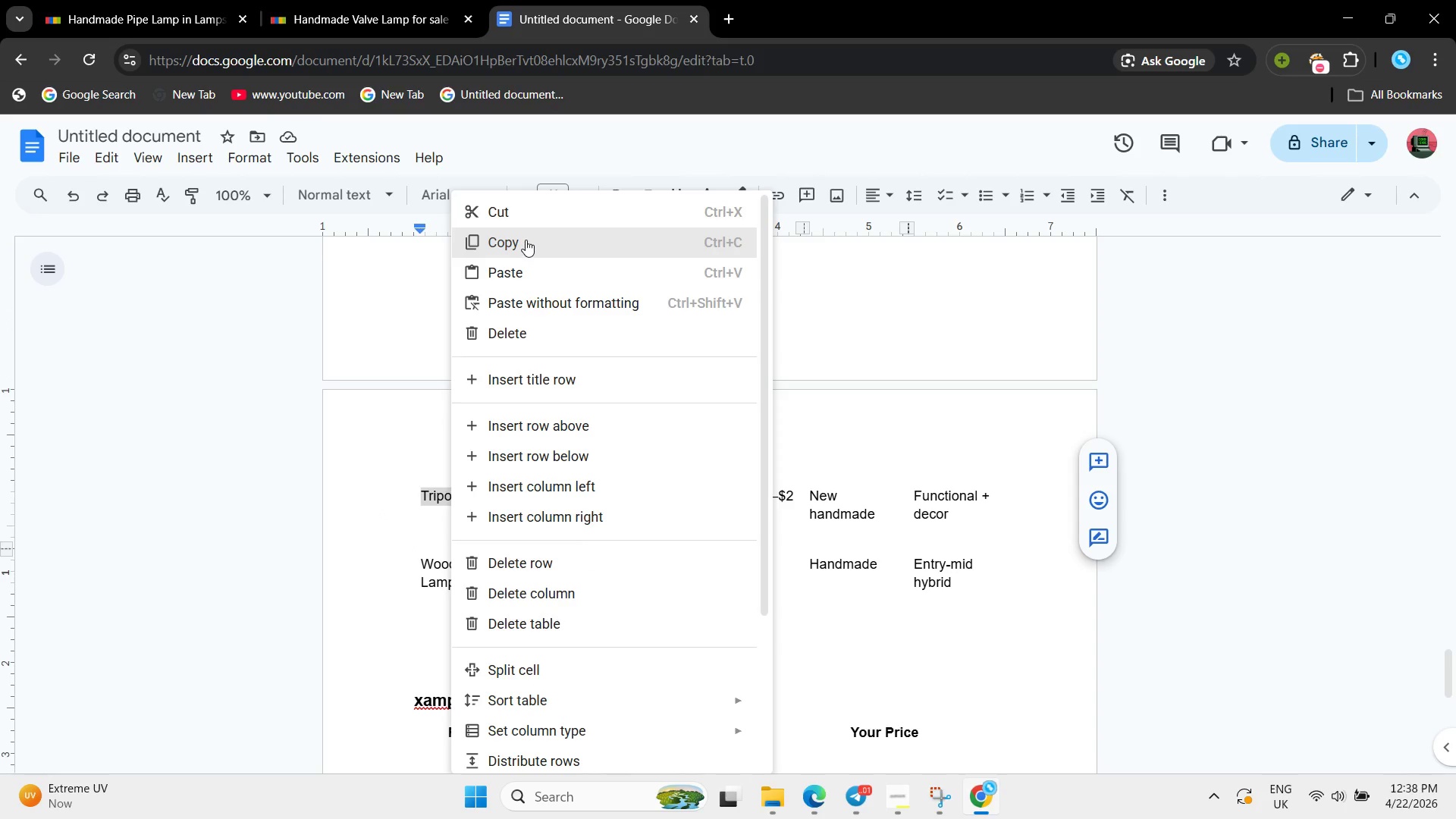 
left_click([526, 240])
 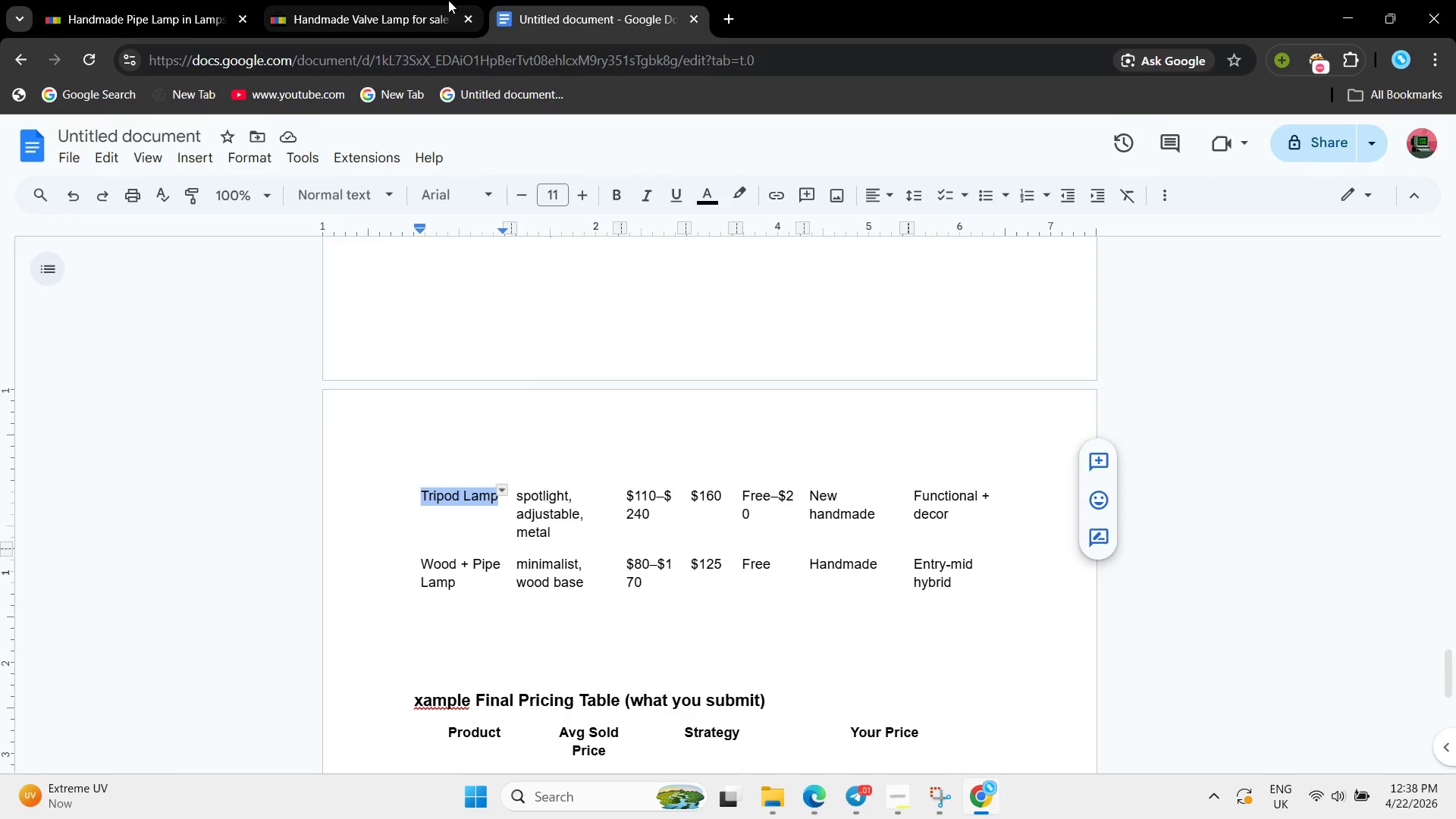 
left_click([448, 0])
 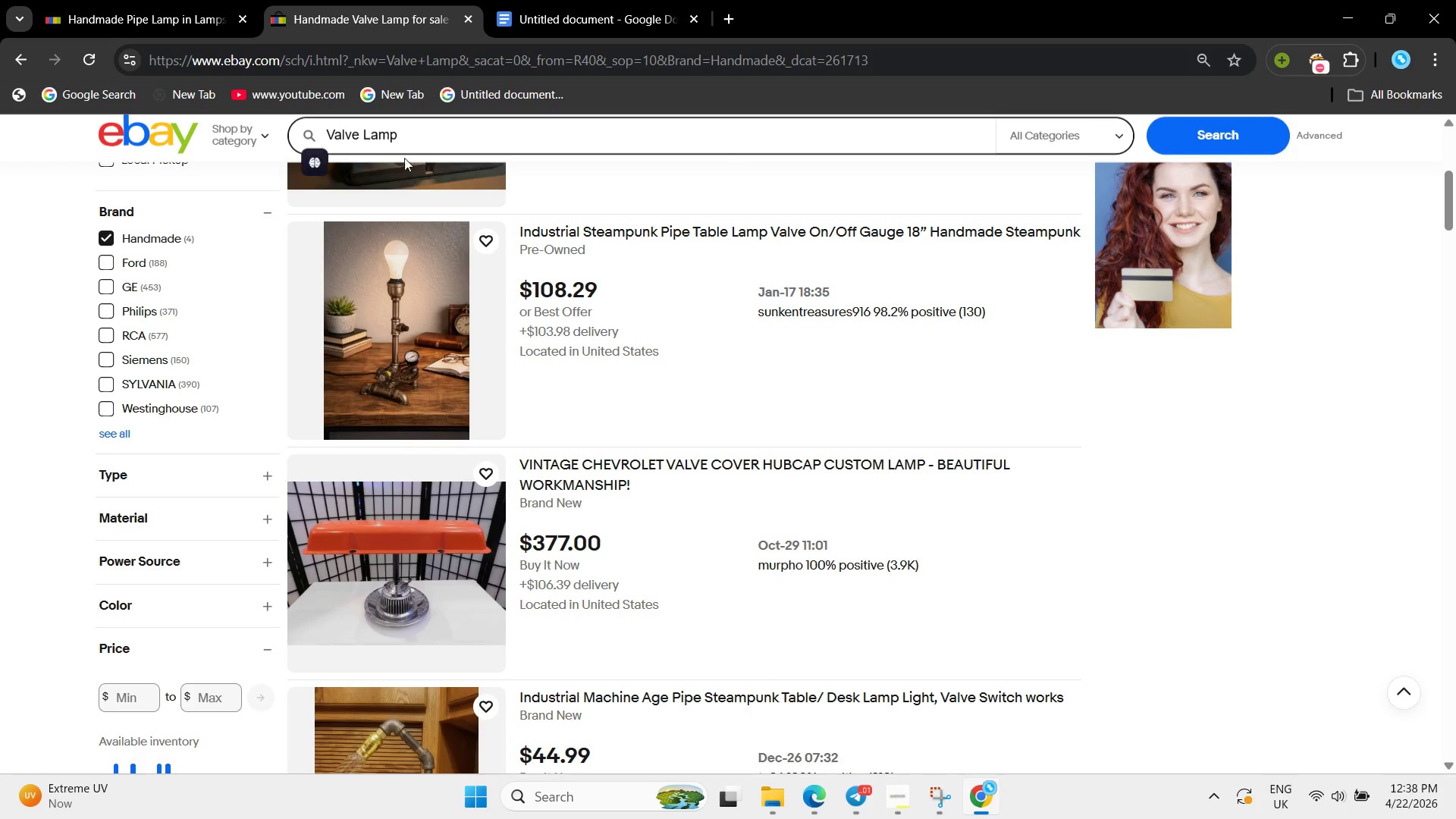 
left_click_drag(start_coordinate=[428, 120], to_coordinate=[428, 127])
 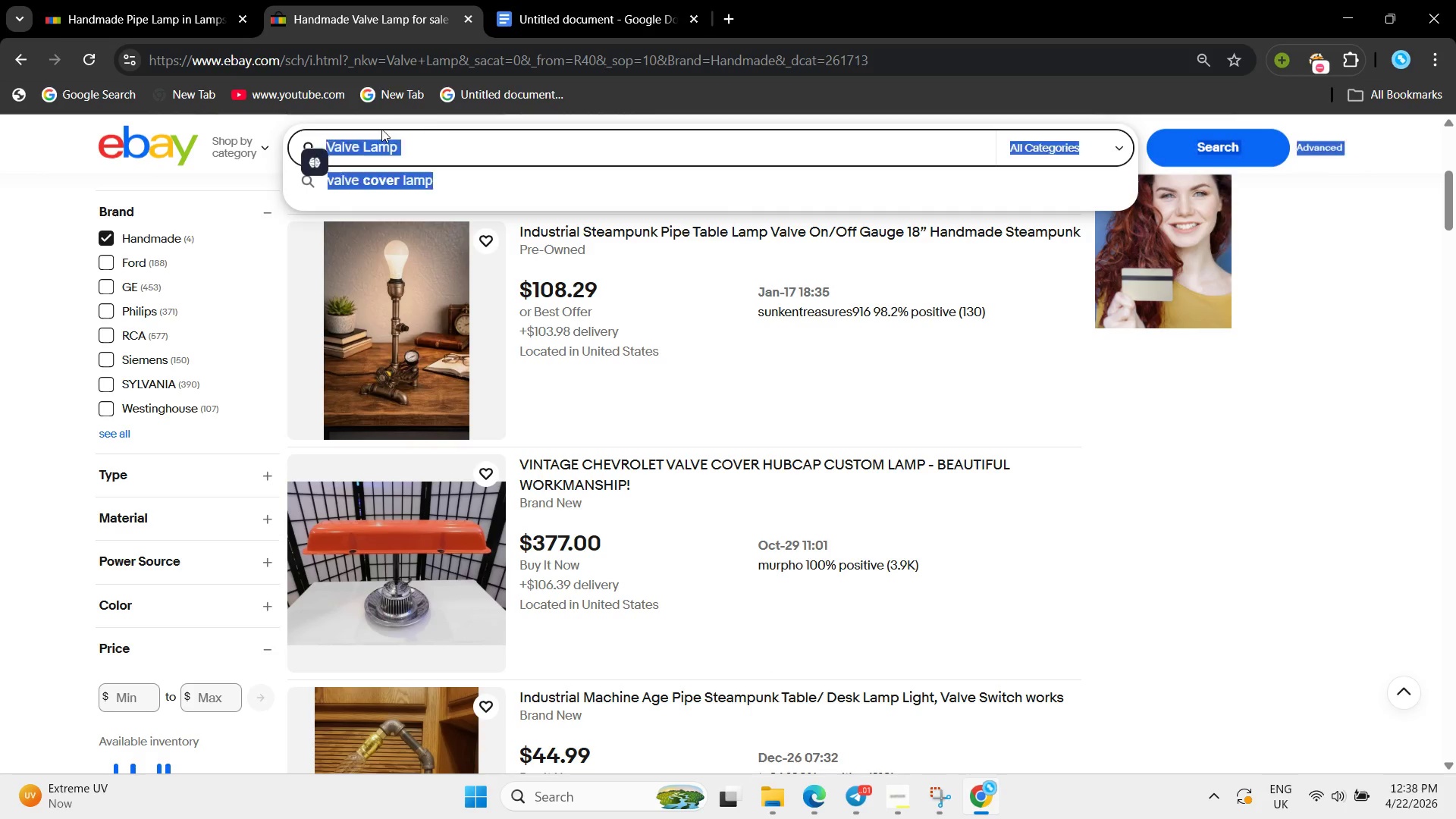 
left_click_drag(start_coordinate=[429, 128], to_coordinate=[324, 129])
 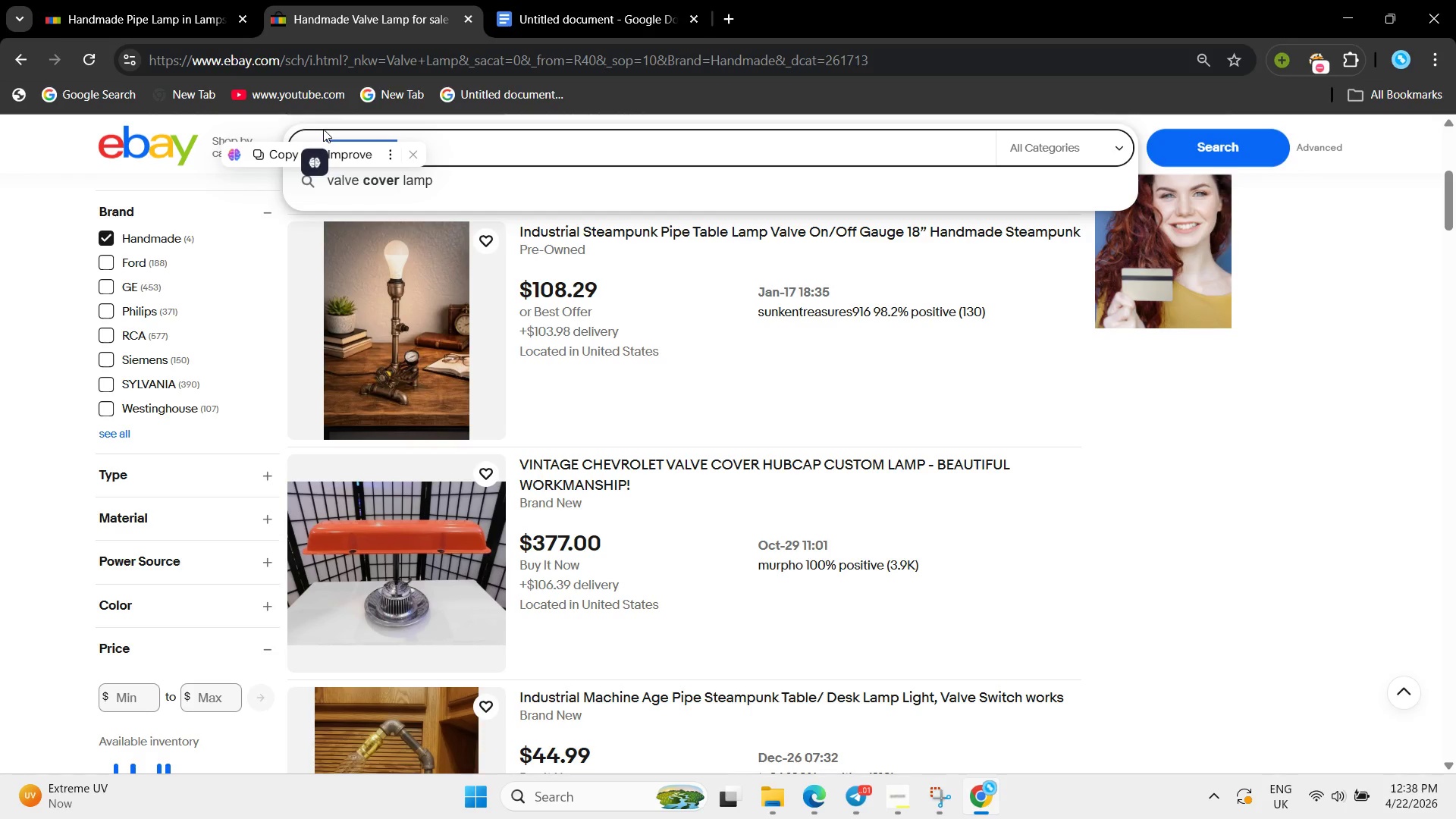 
key(Backspace)
 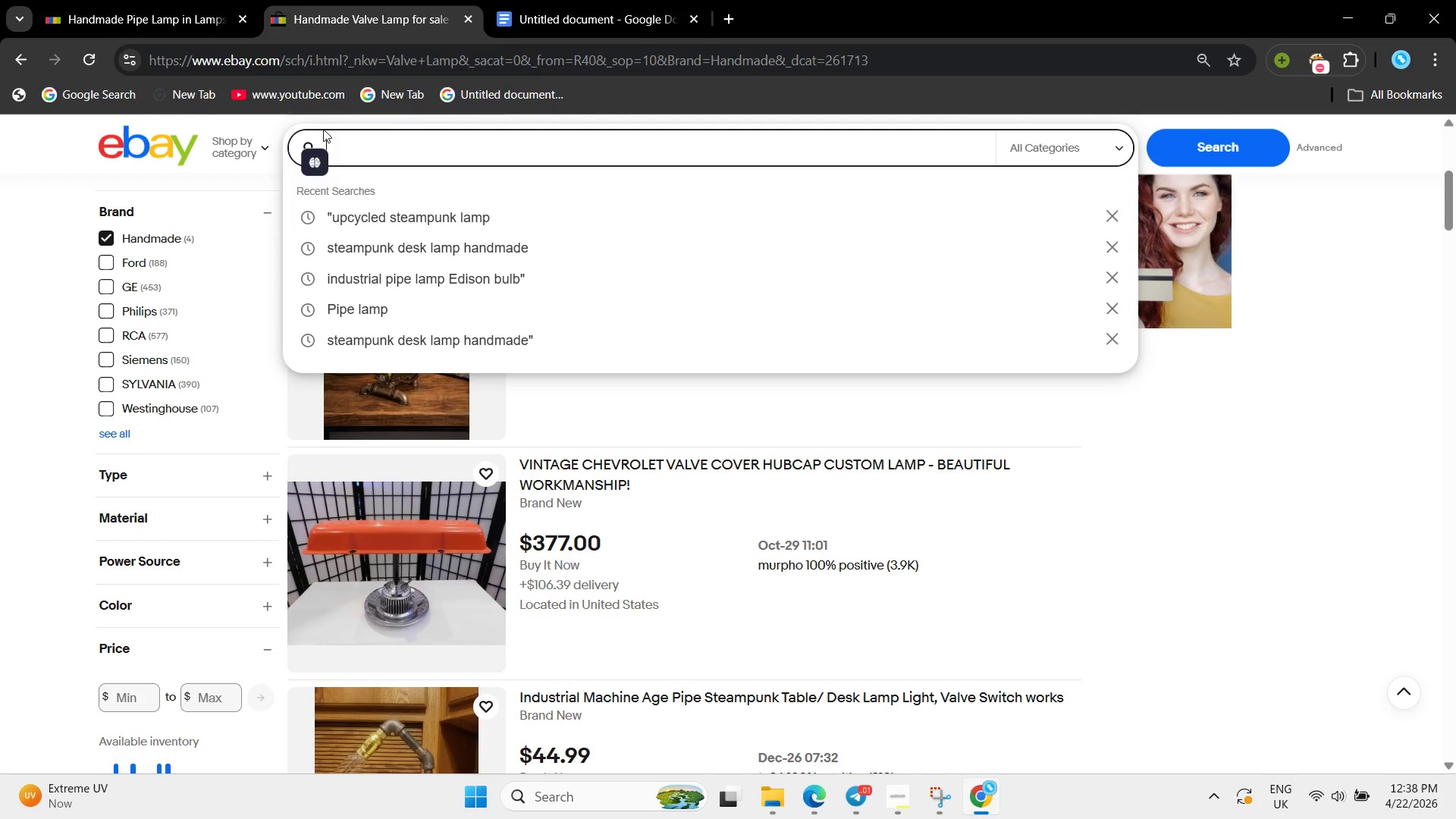 
key(Control+ControlLeft)
 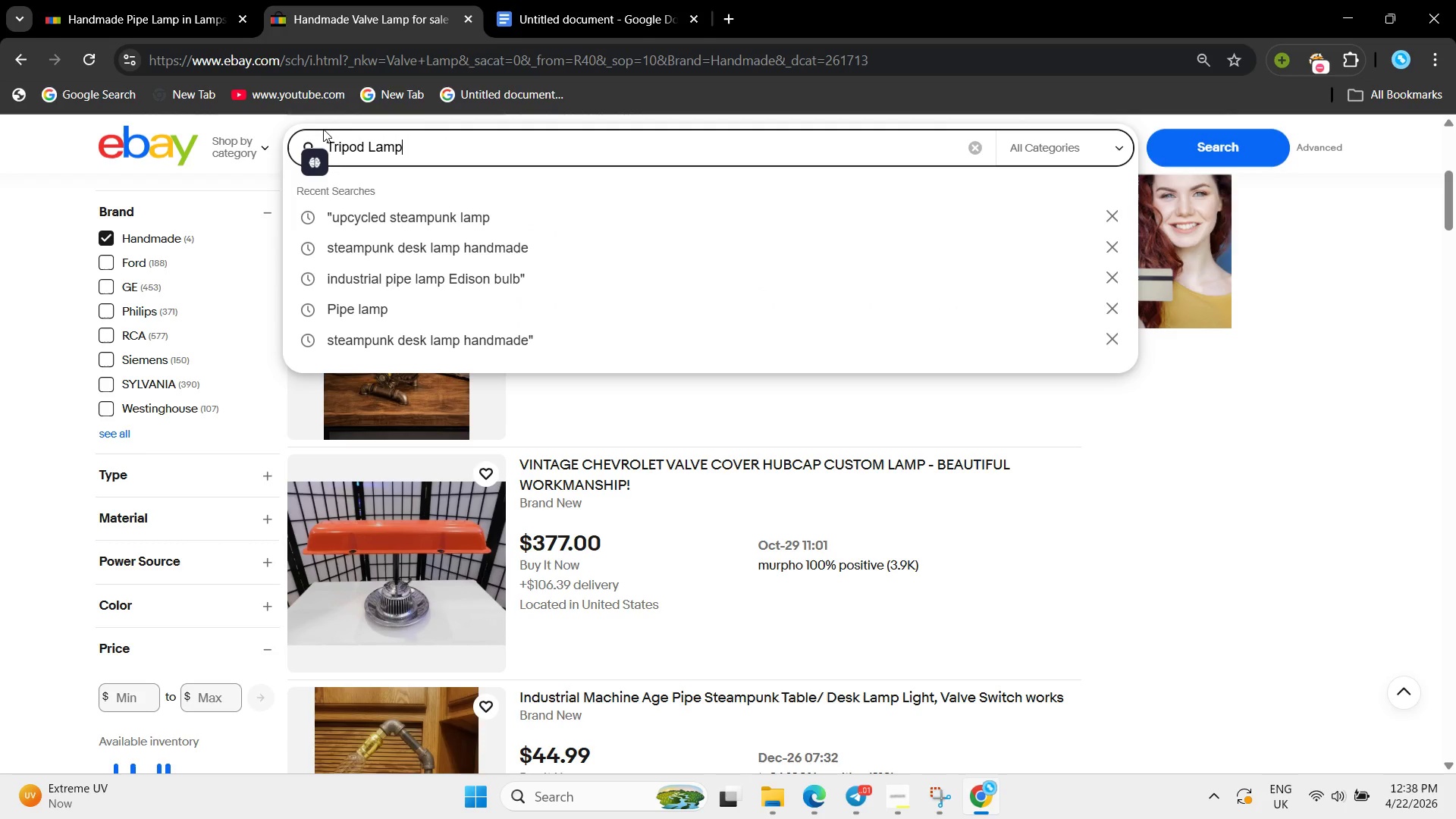 
key(Control+V)
 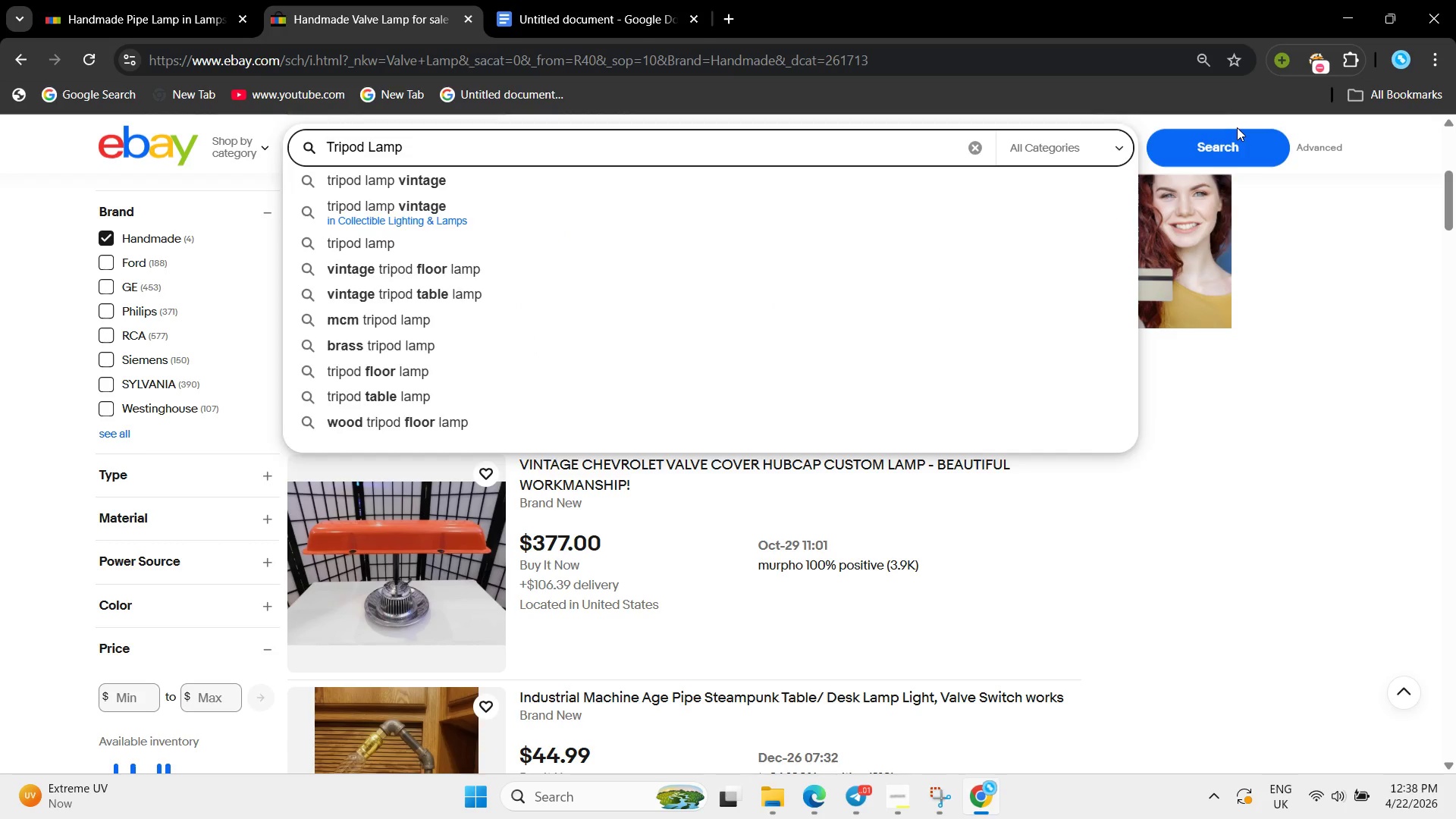 
double_click([1234, 144])
 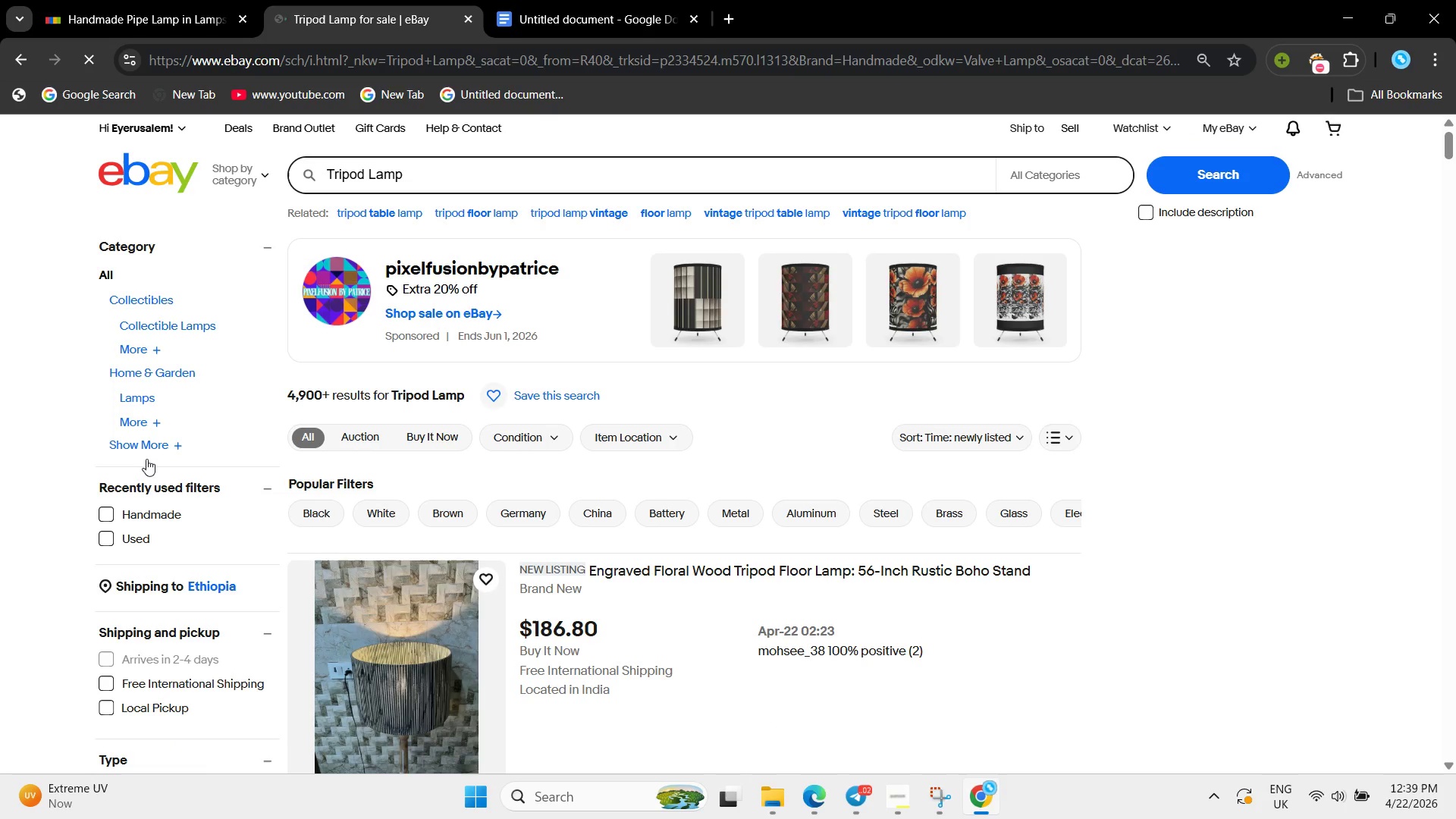 
left_click([121, 516])
 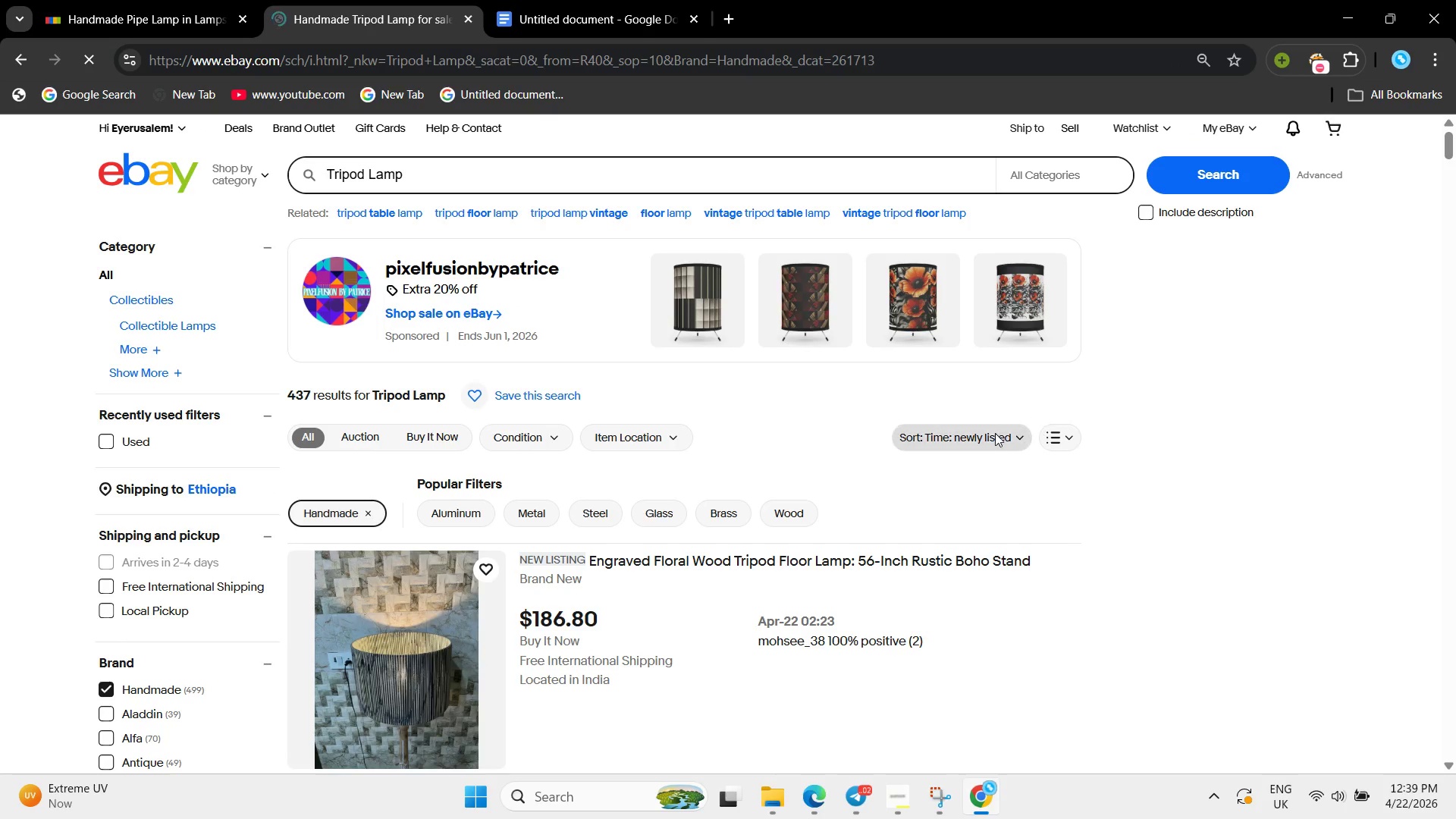 
scroll: coordinate [820, 386], scroll_direction: down, amount: 18.0
 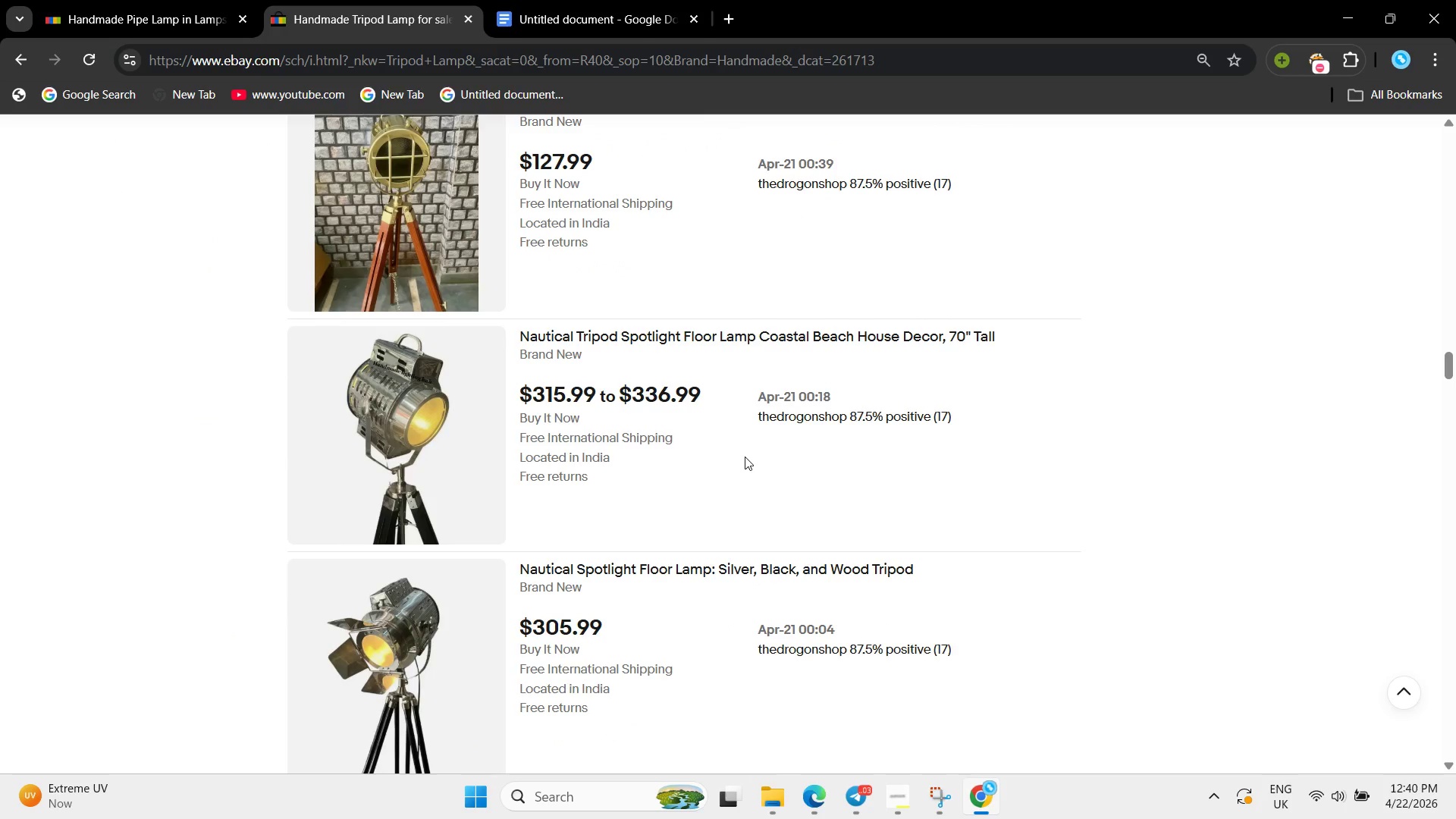 
wait(52.08)
 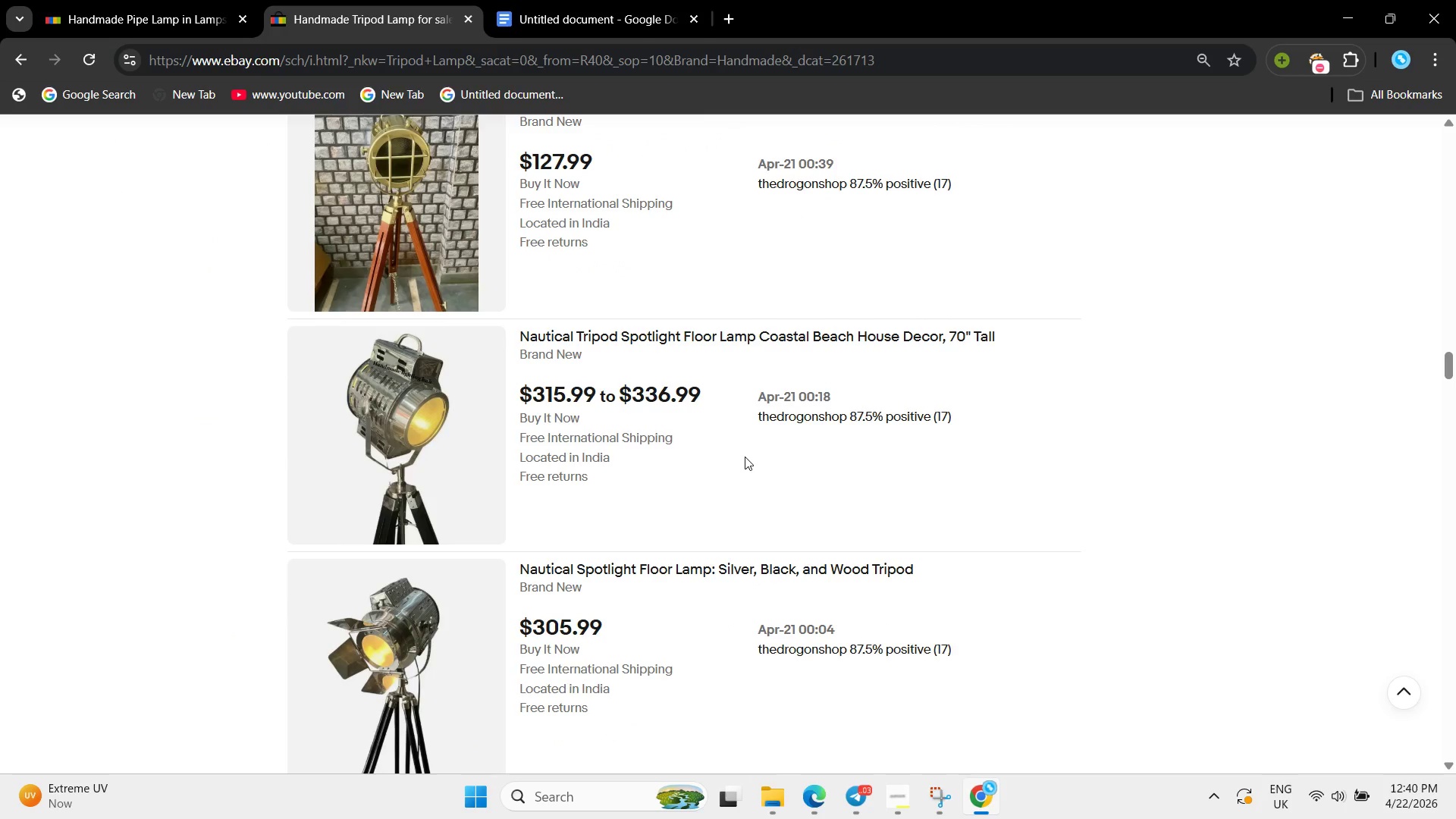 
left_click_drag(start_coordinate=[483, 163], to_coordinate=[140, 139])
 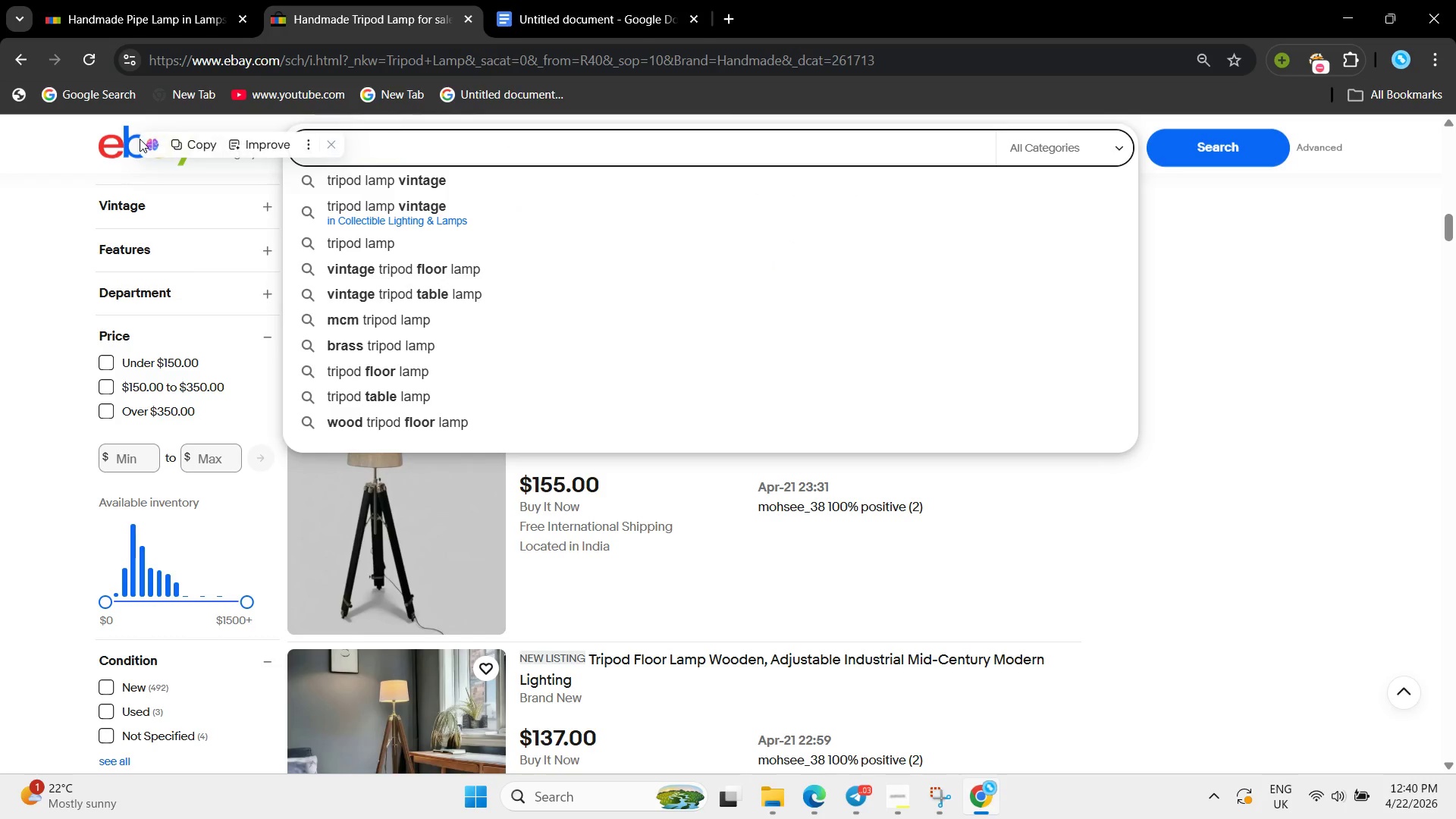 
key(Backspace)
 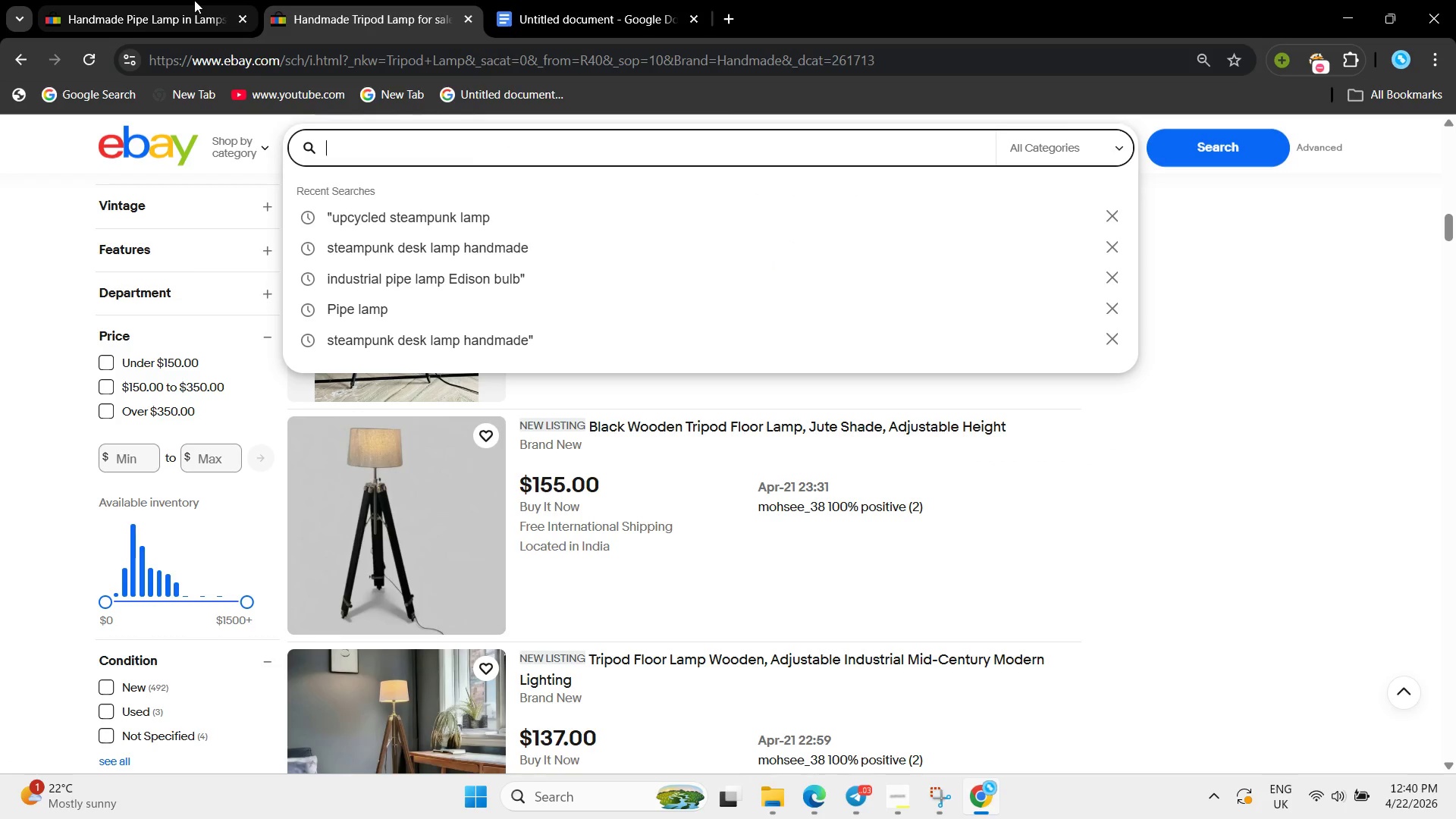 
left_click([194, 0])
 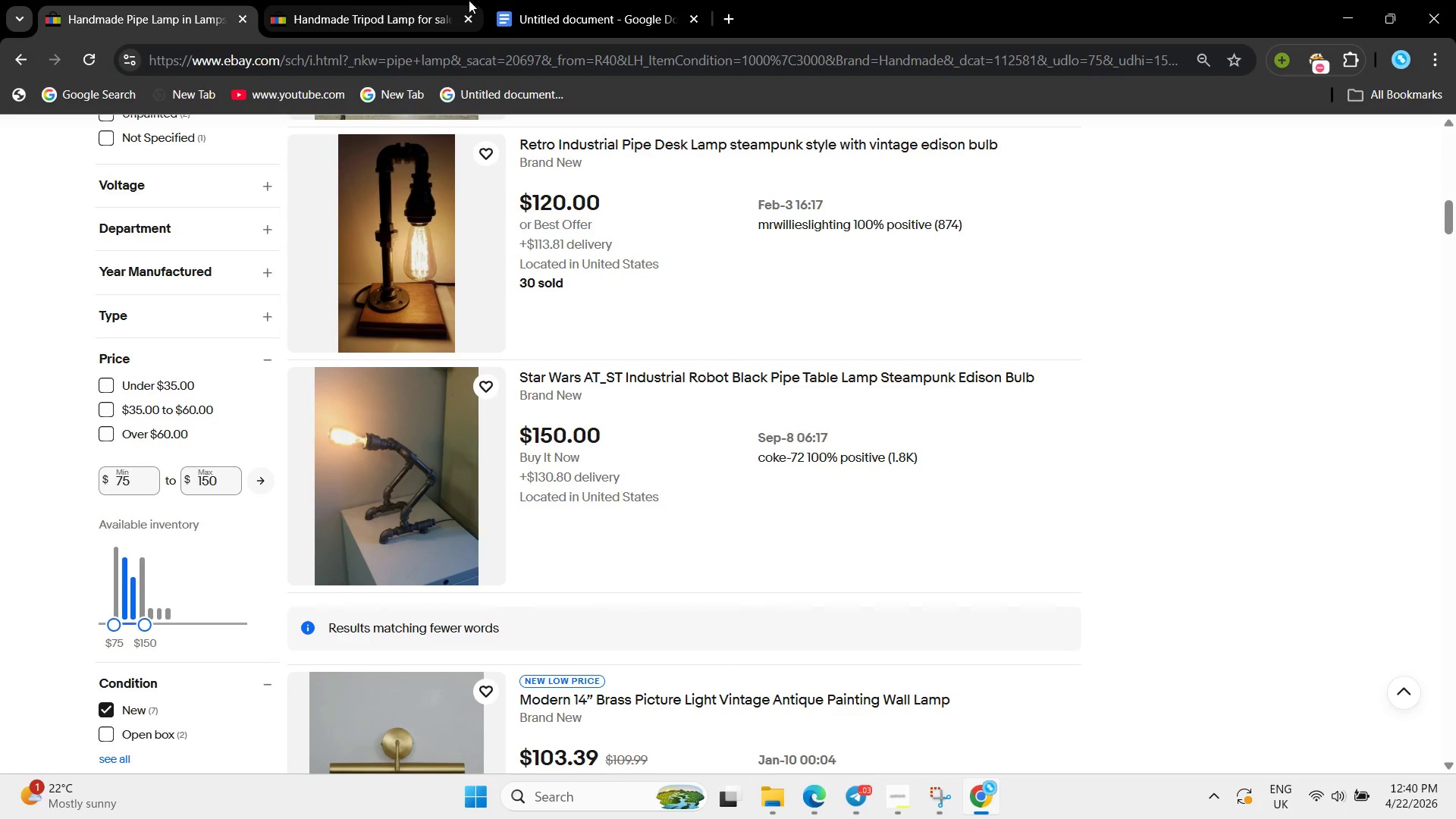 
left_click([522, 0])
 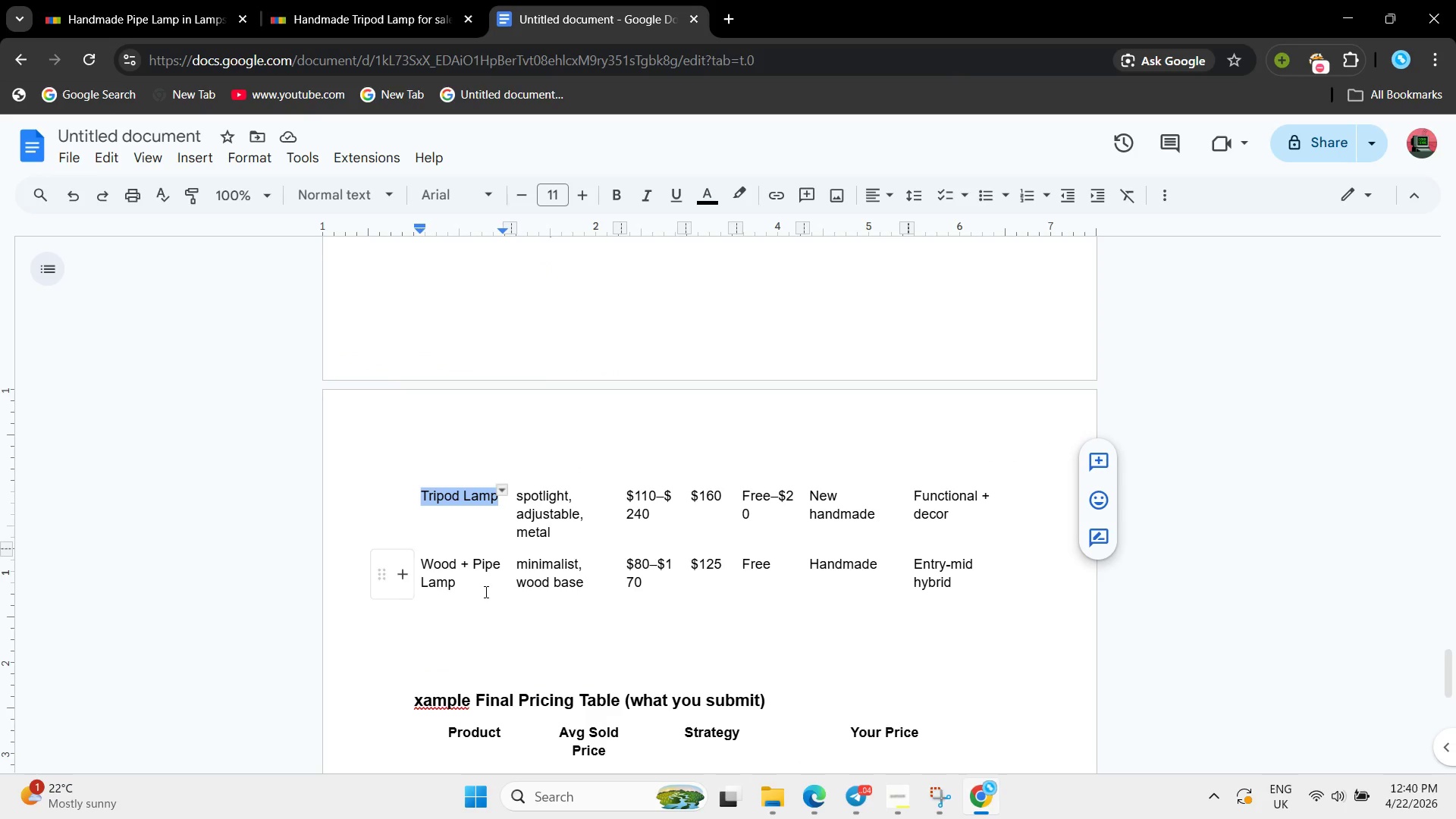 
left_click_drag(start_coordinate=[485, 592], to_coordinate=[419, 561])
 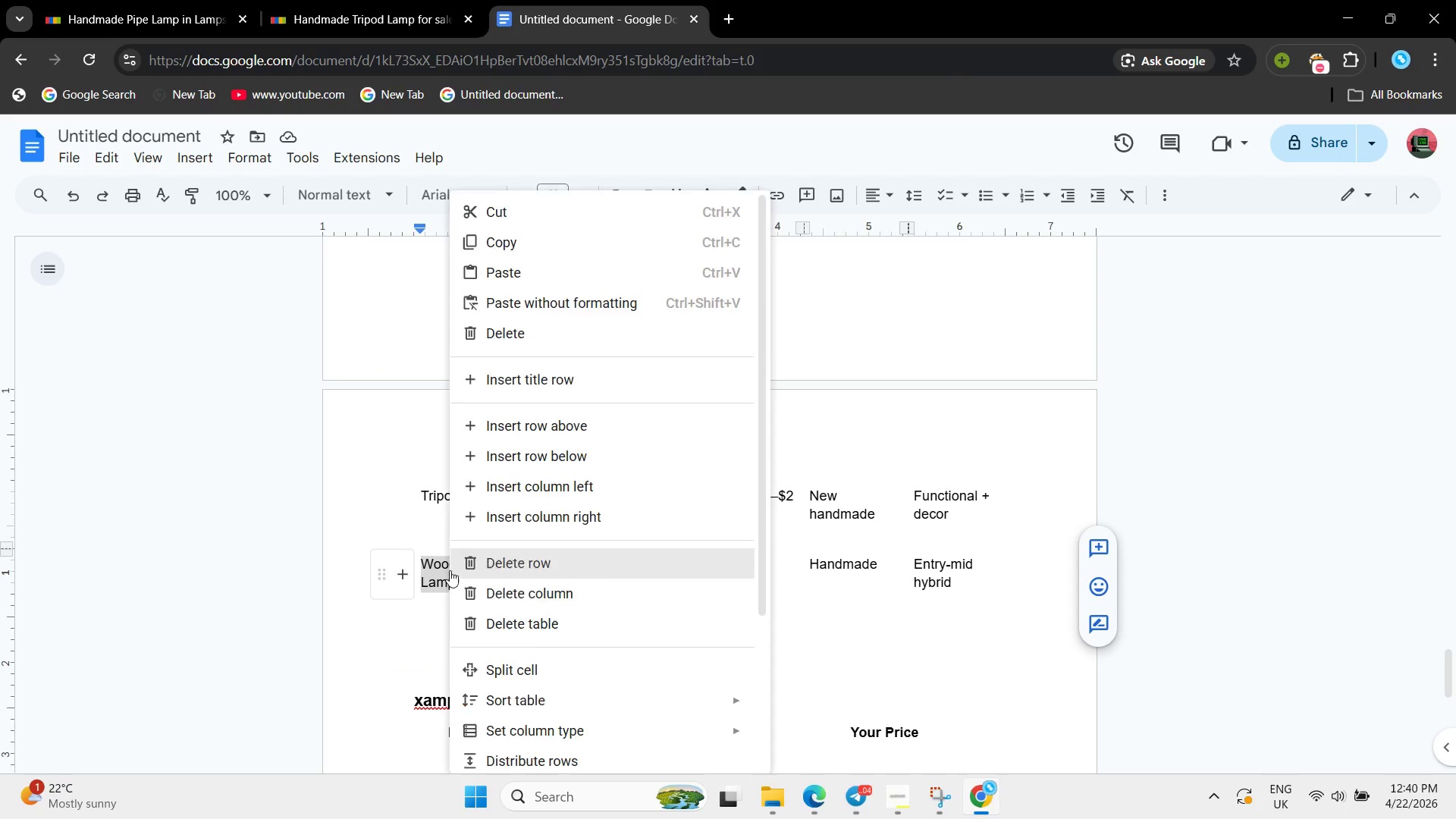 
right_click([450, 570])
 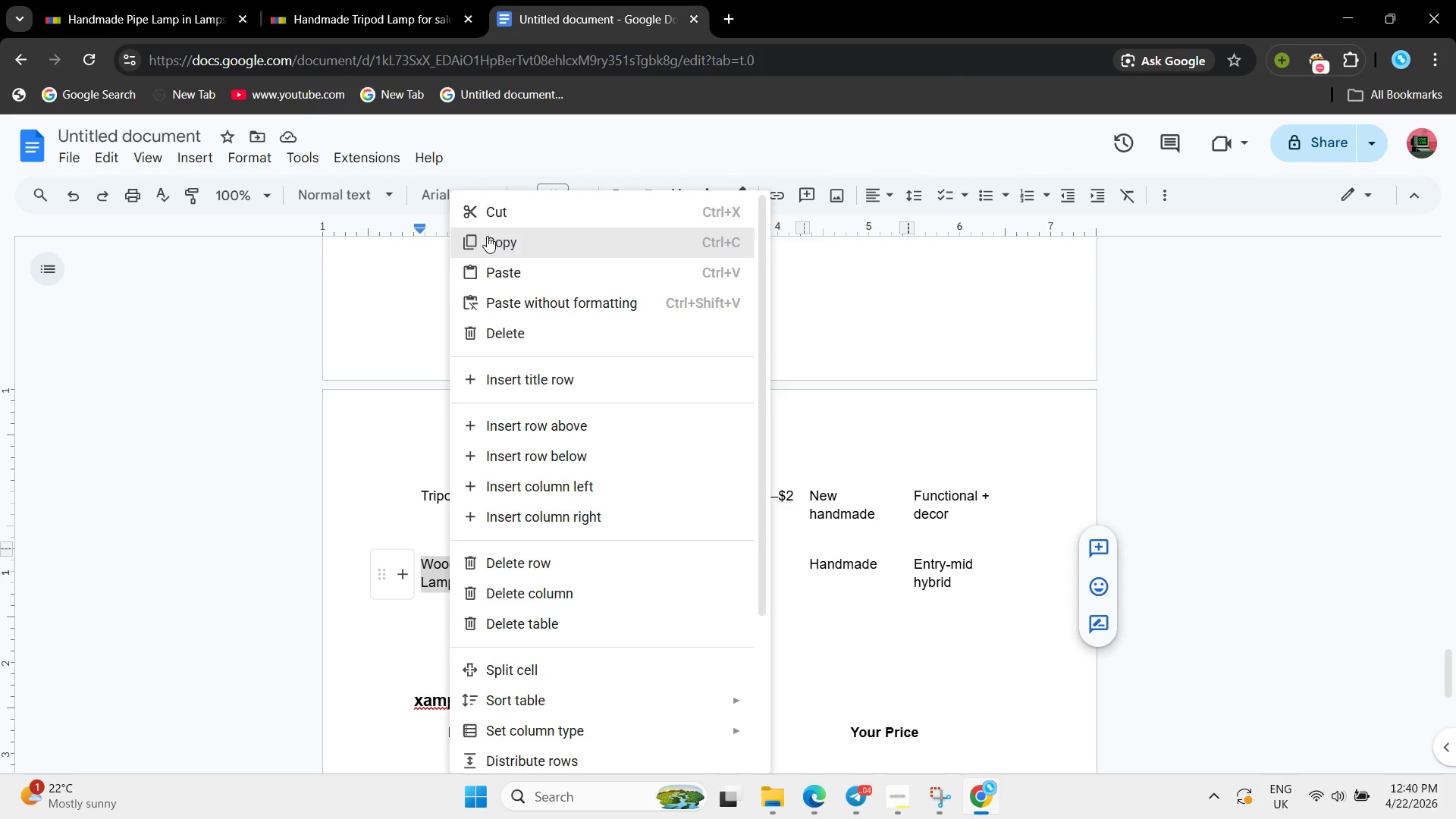 
left_click([487, 236])
 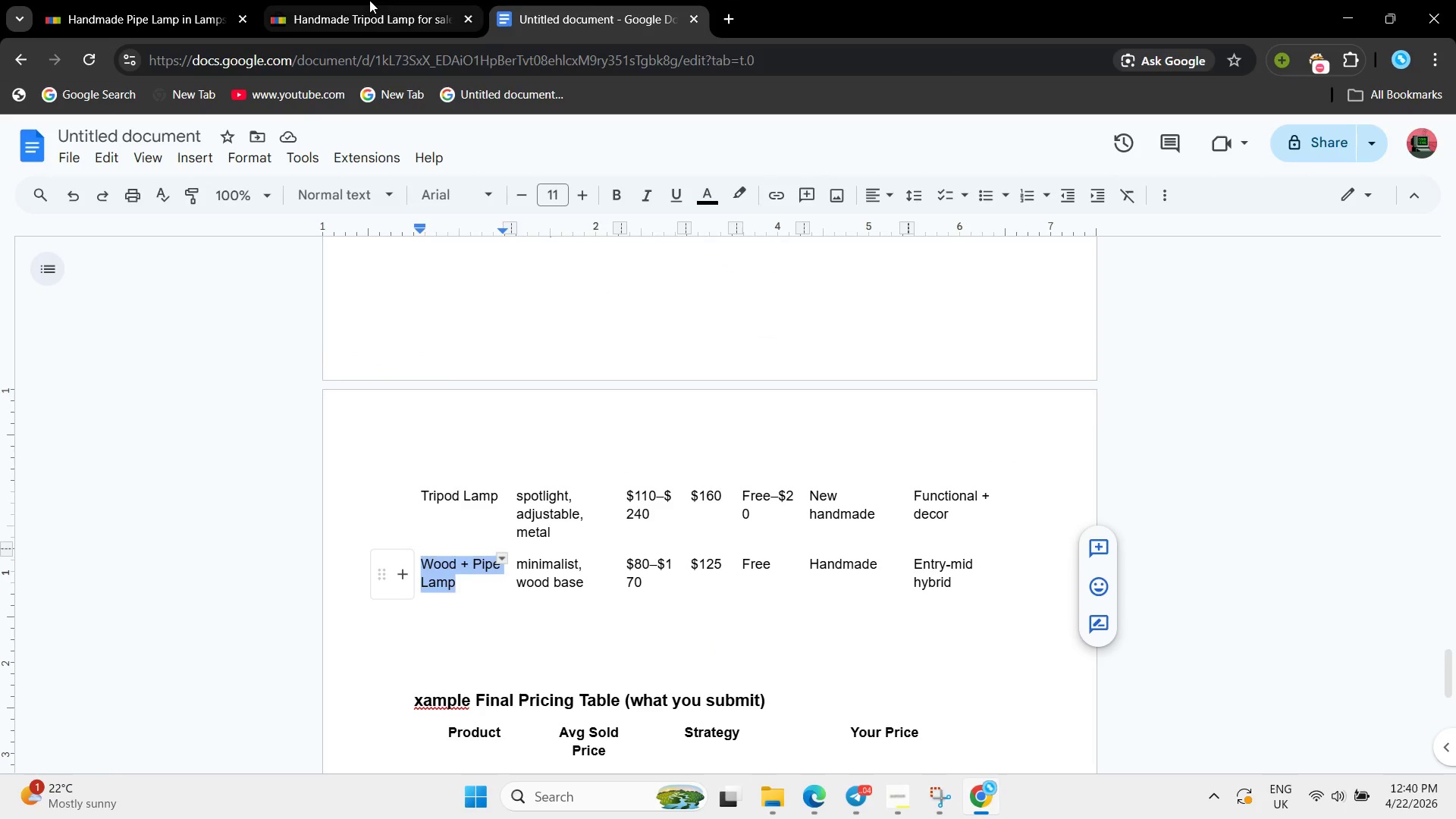 
left_click([369, 0])
 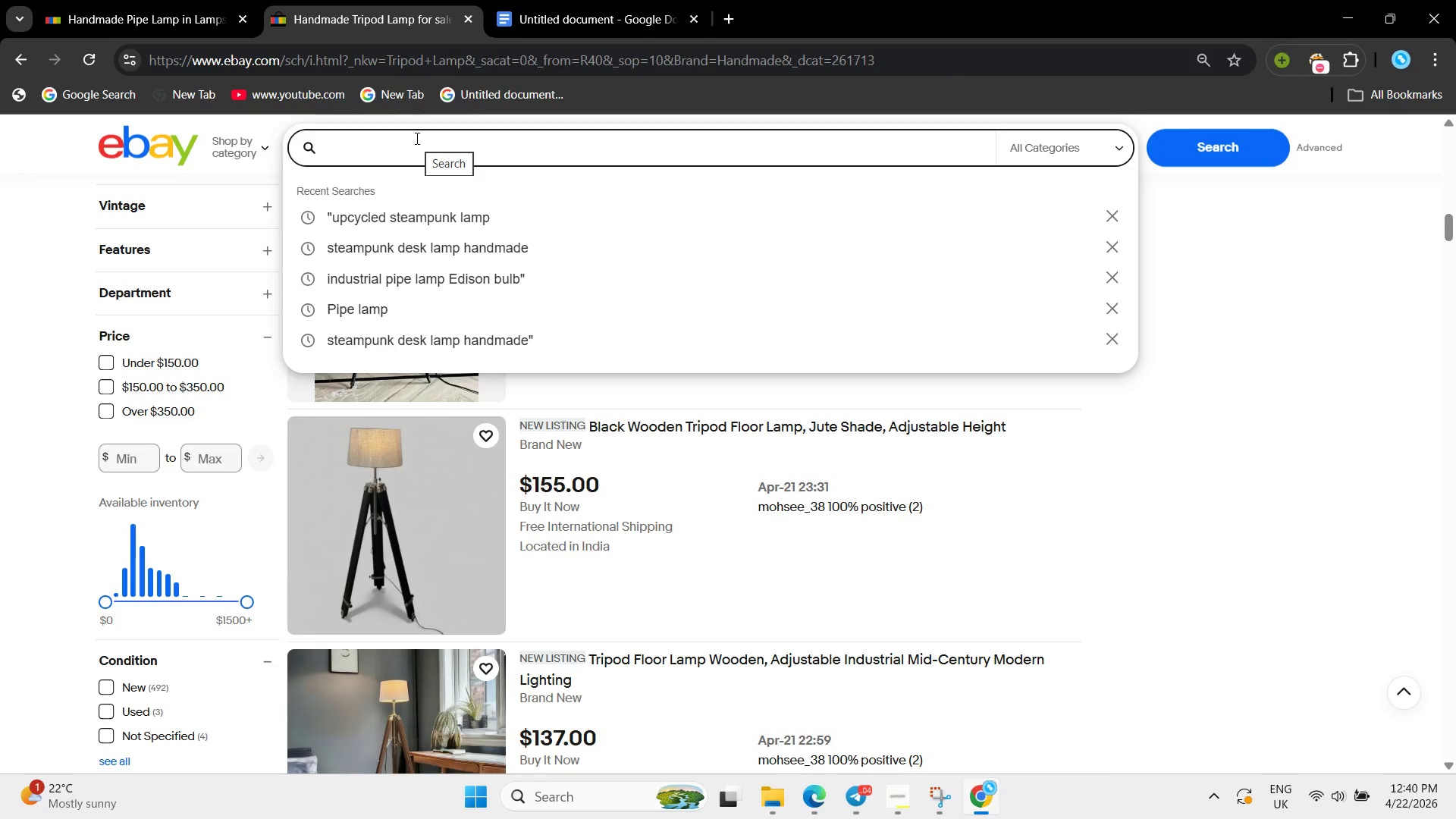 
key(Control+ControlLeft)
 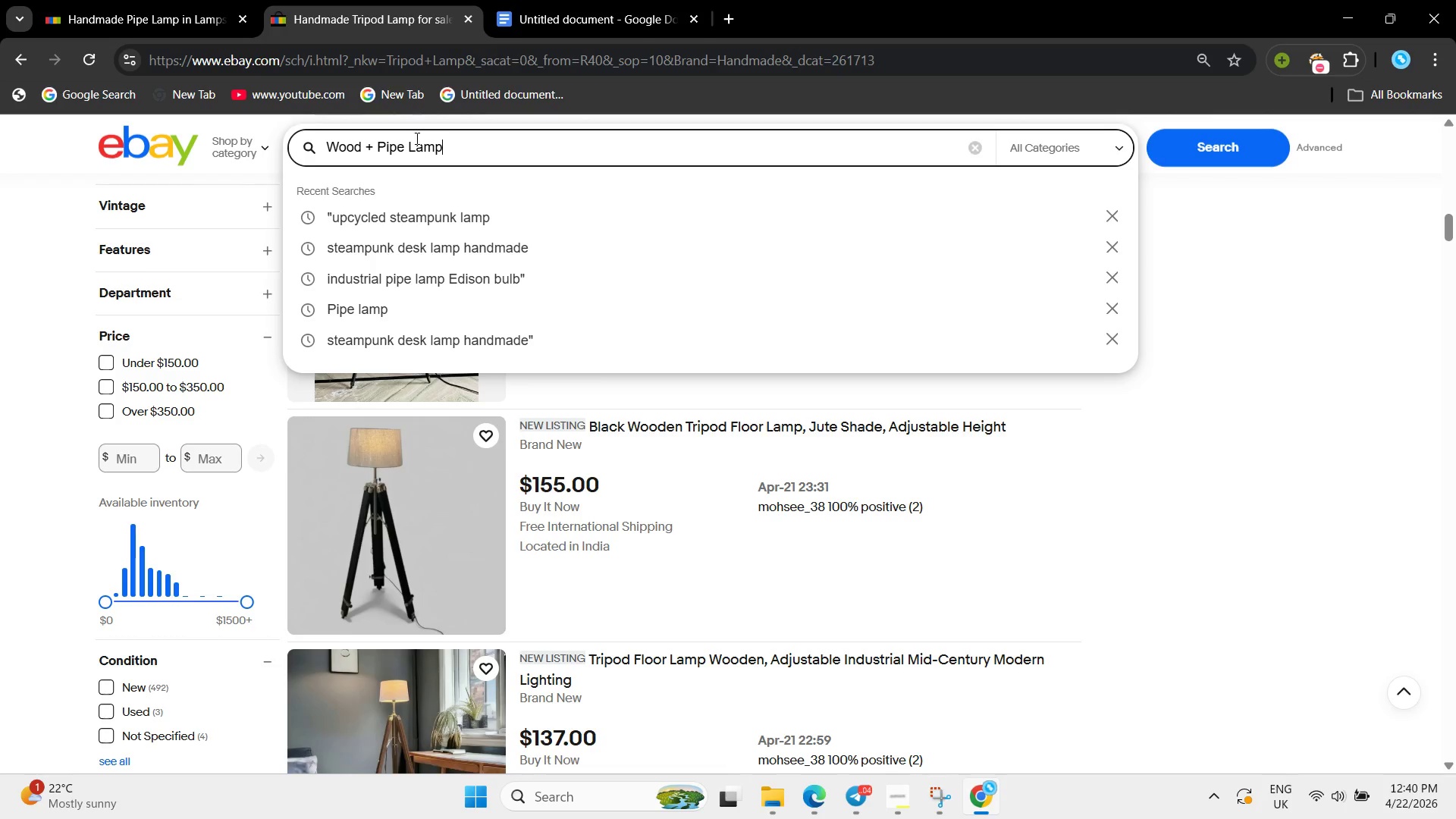 
key(Control+V)
 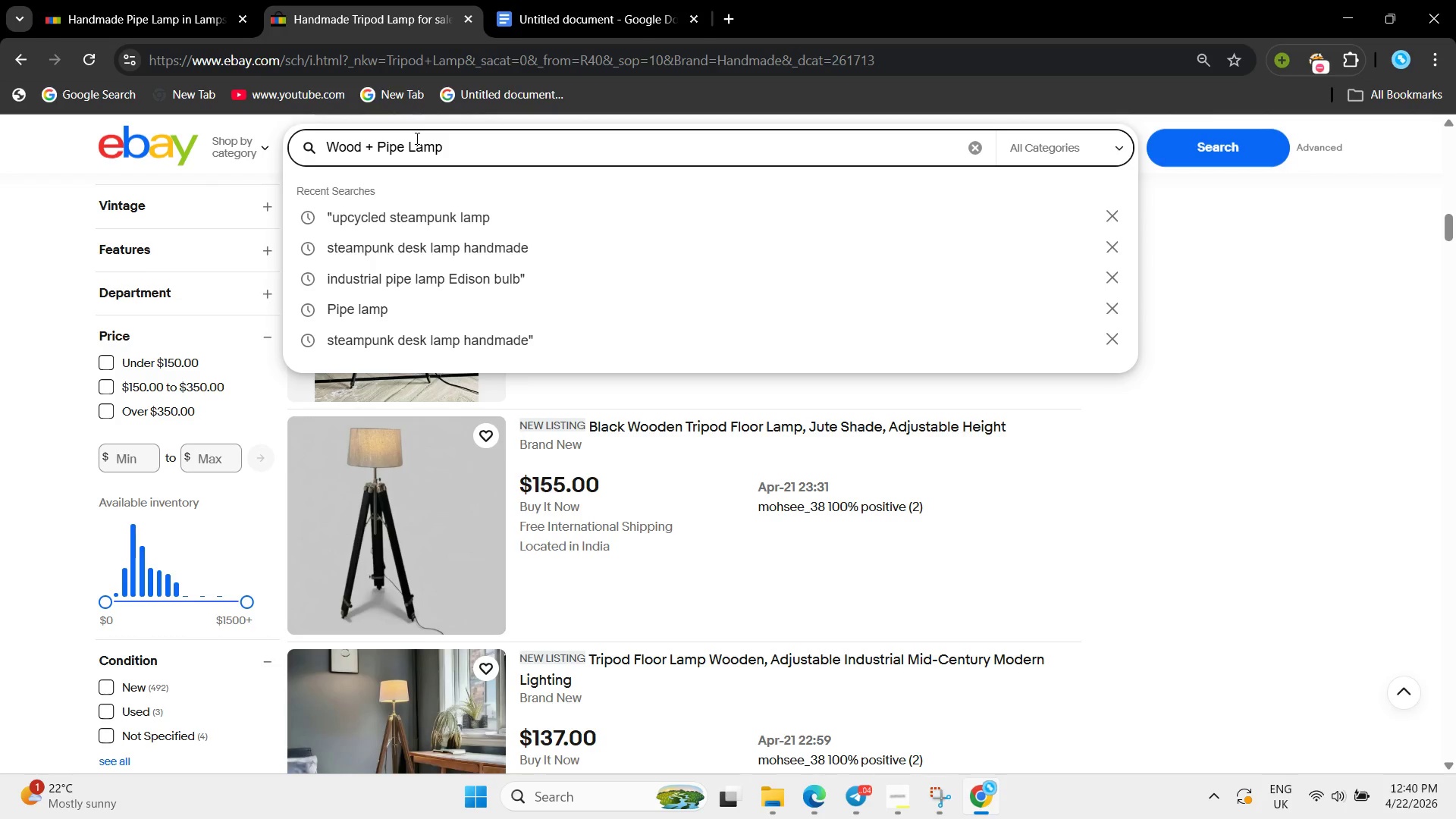 
key(Enter)
 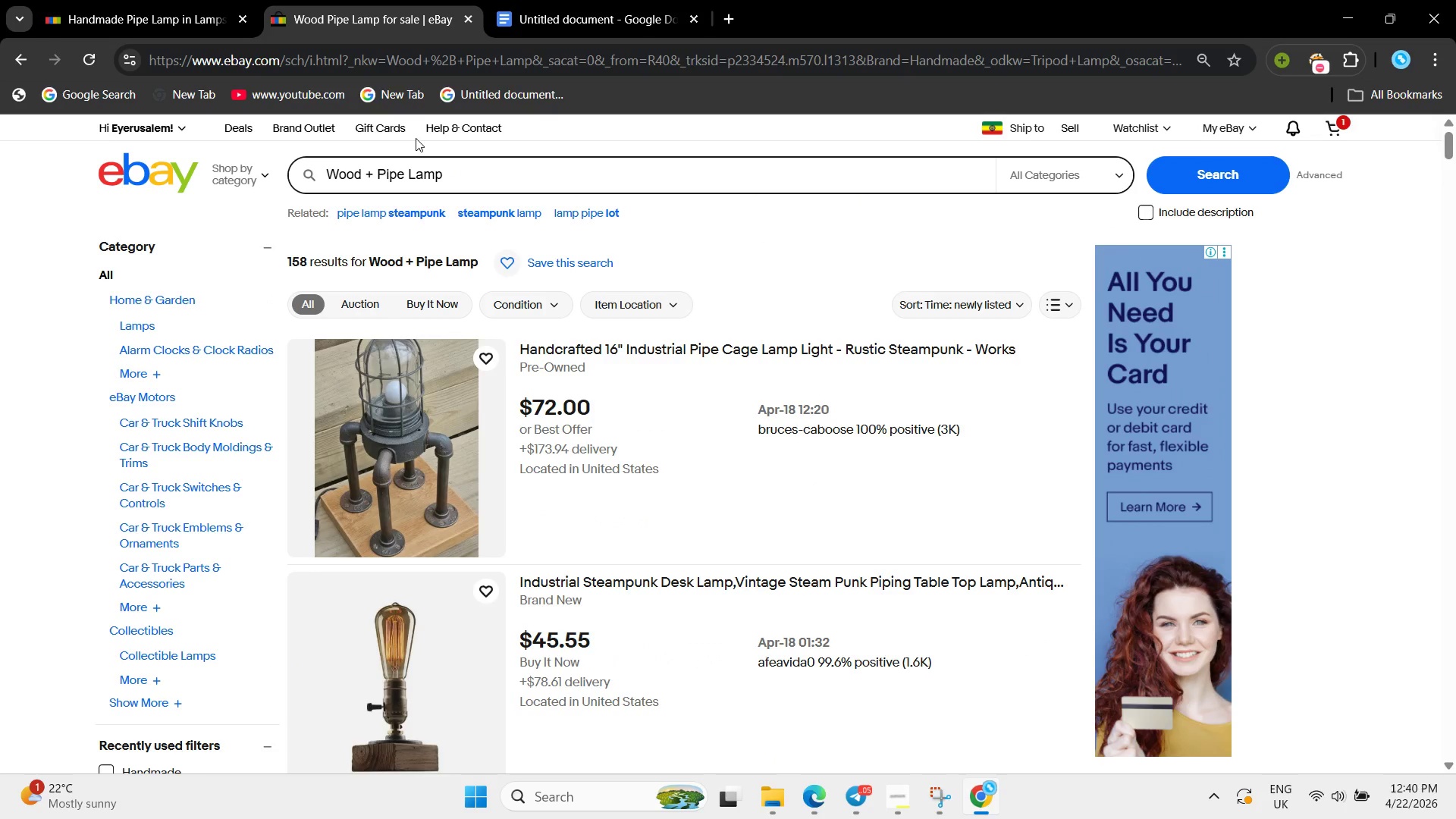 
wait(7.69)
 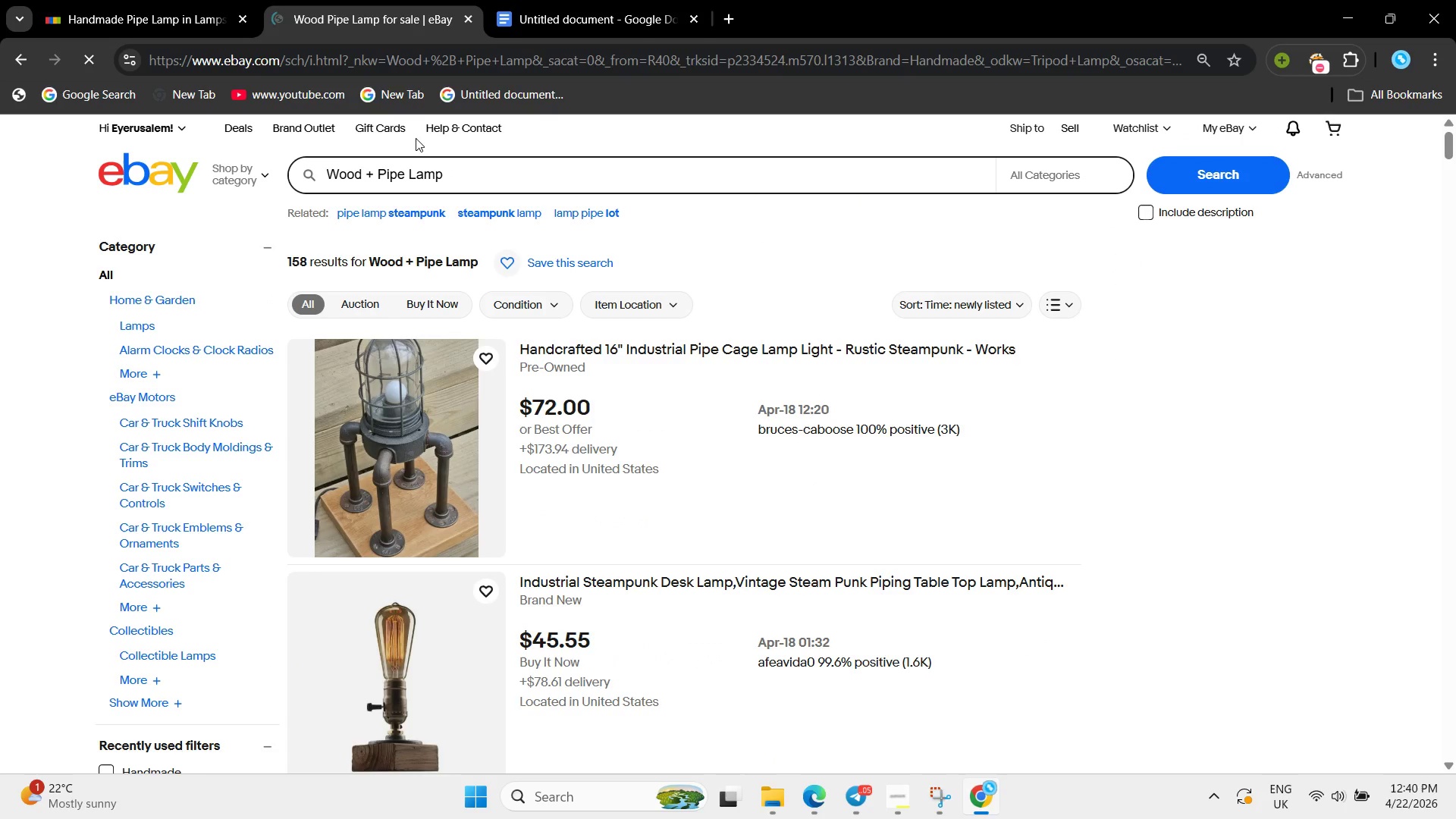 
scroll: coordinate [140, 616], scroll_direction: down, amount: 4.0
 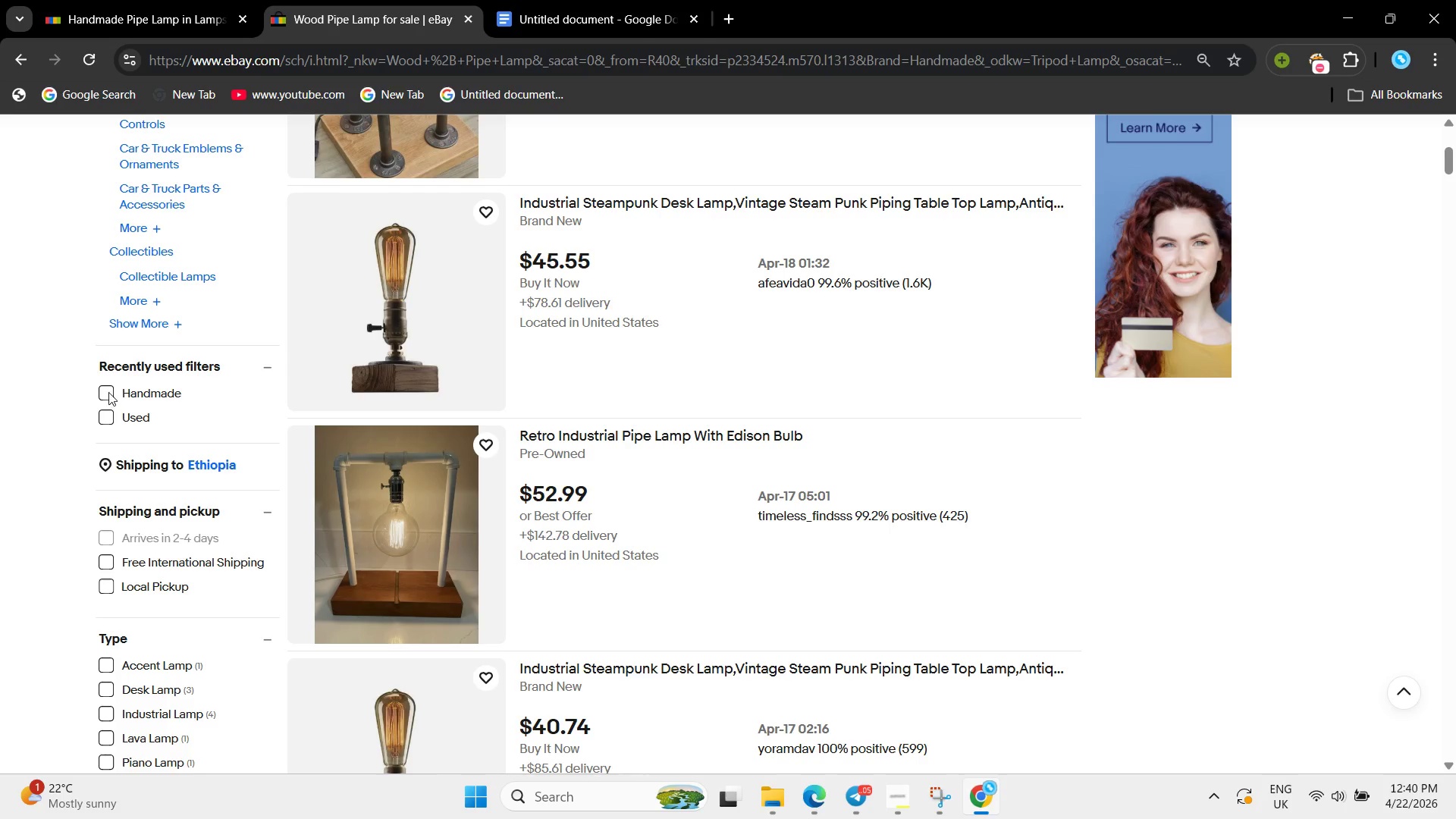 
left_click([108, 392])
 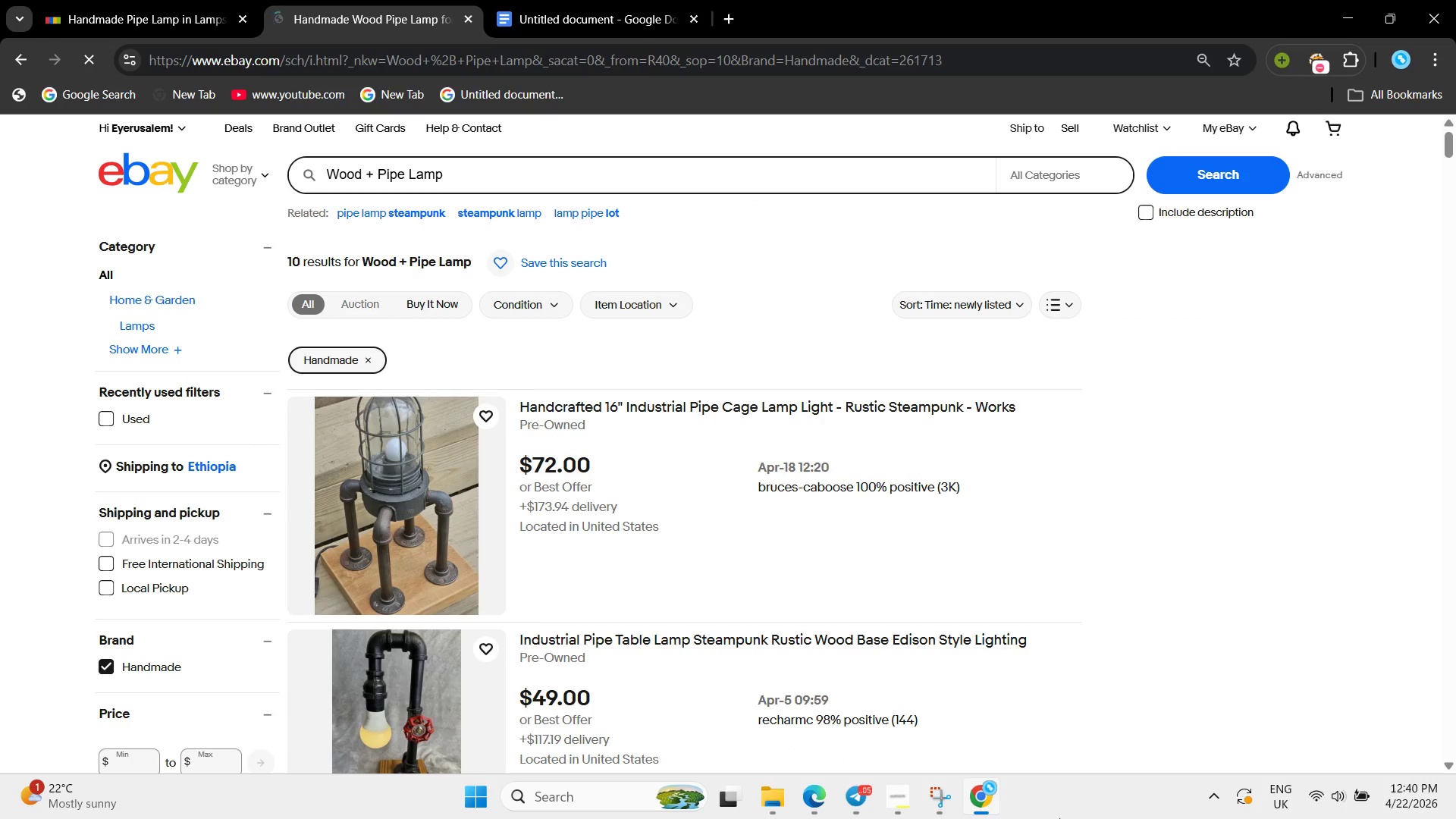 
left_click([797, 790])
 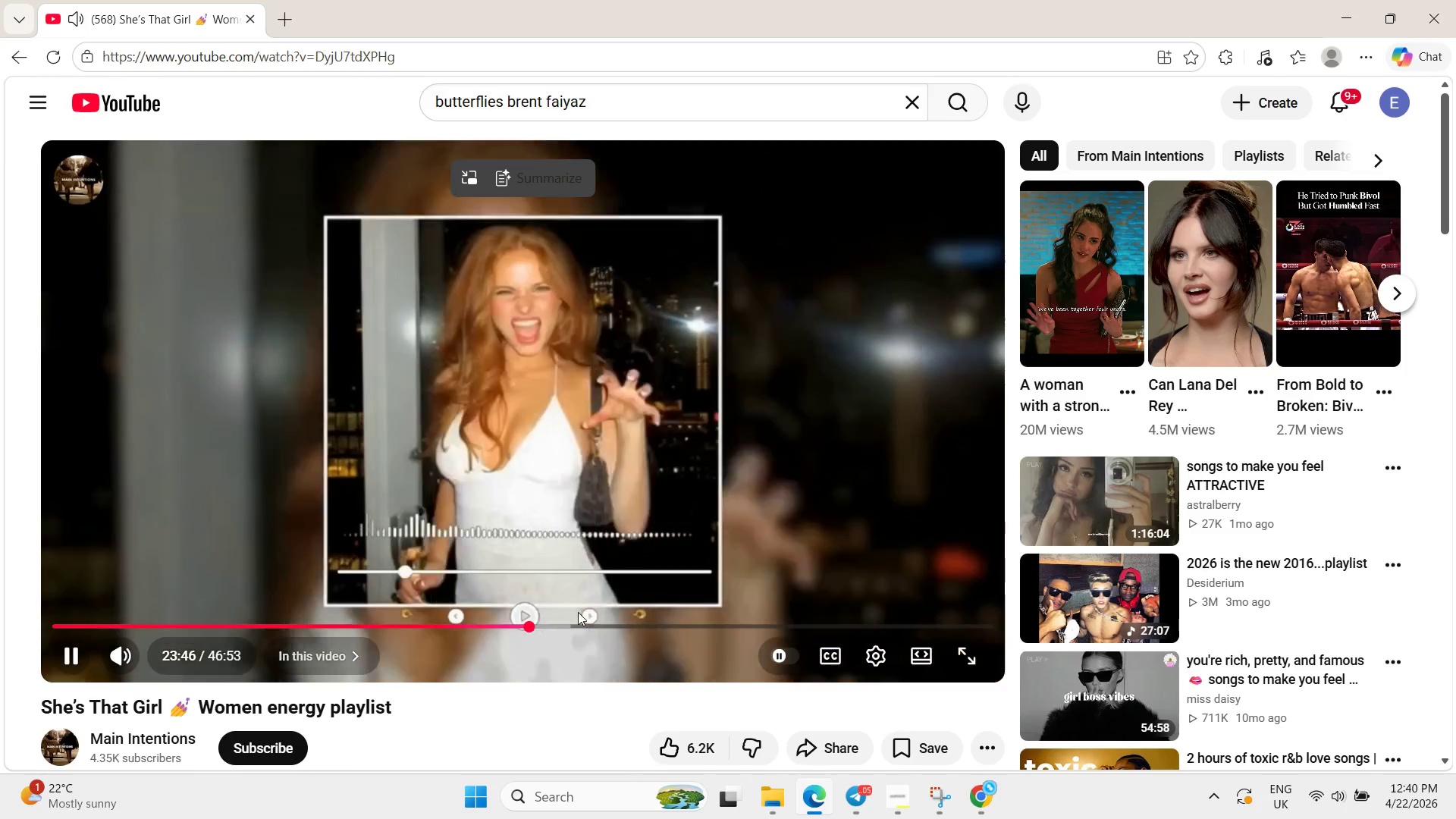 
left_click([580, 623])
 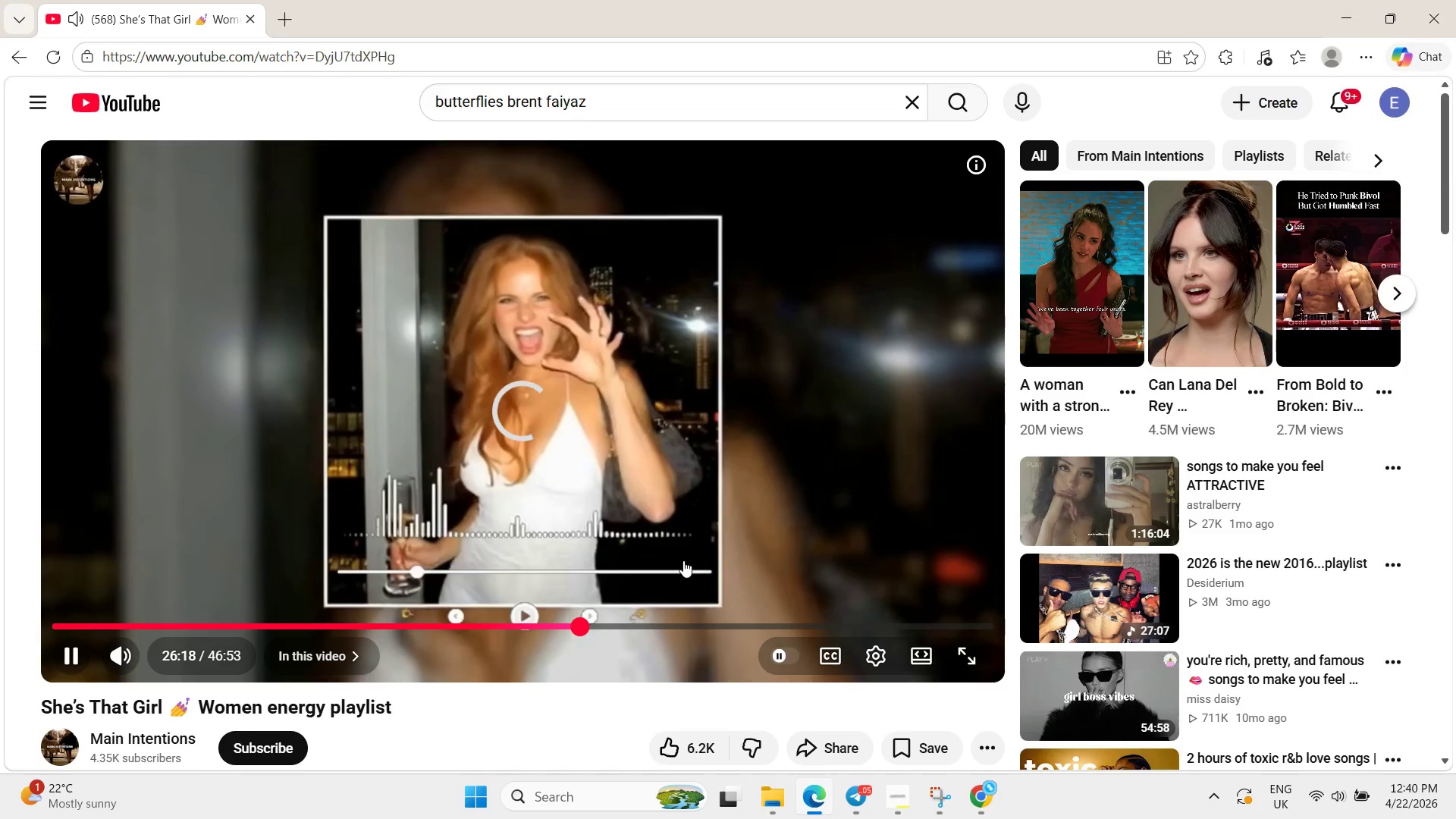 
left_click([1093, 508])
 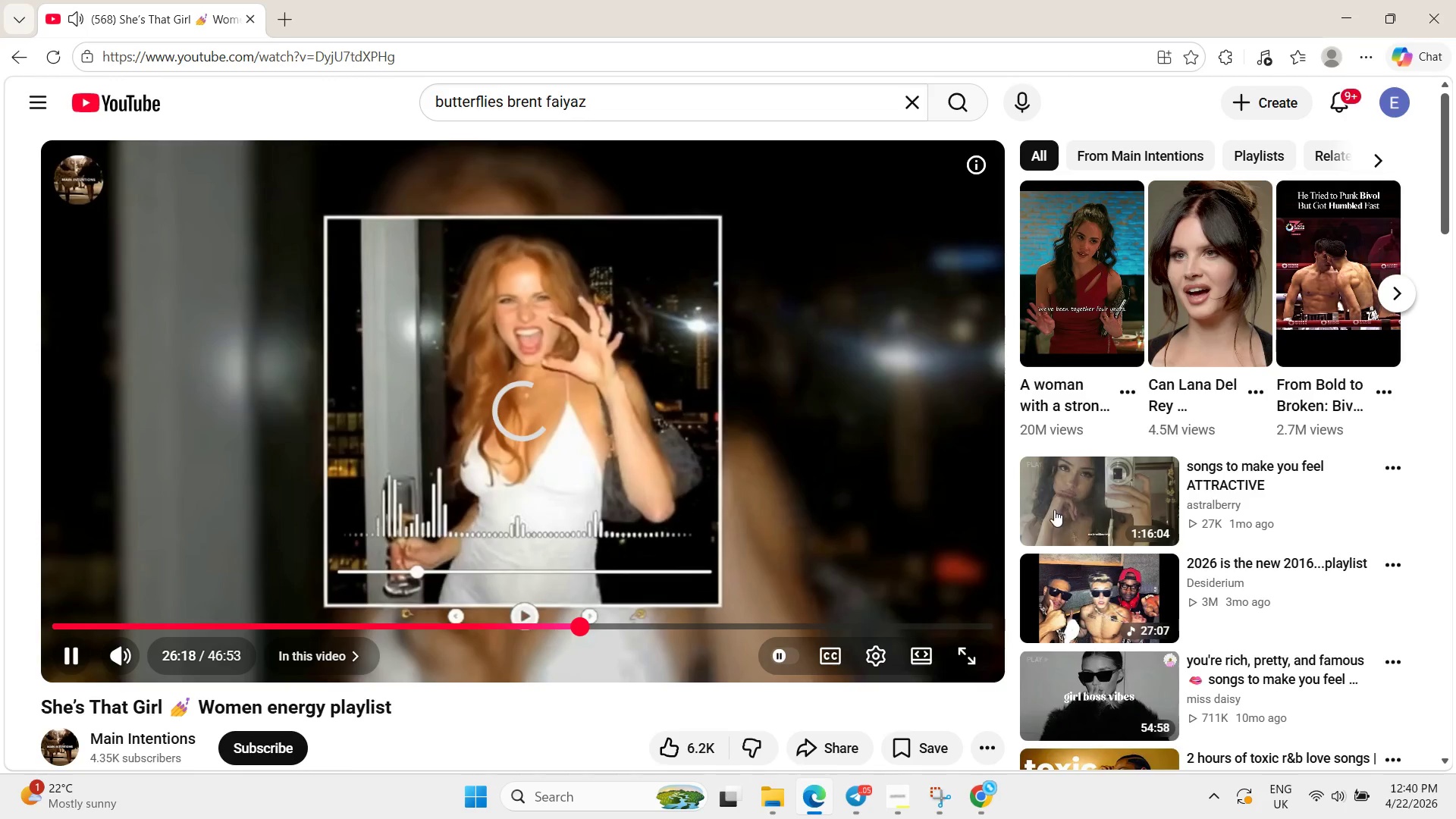 
left_click([1054, 510])
 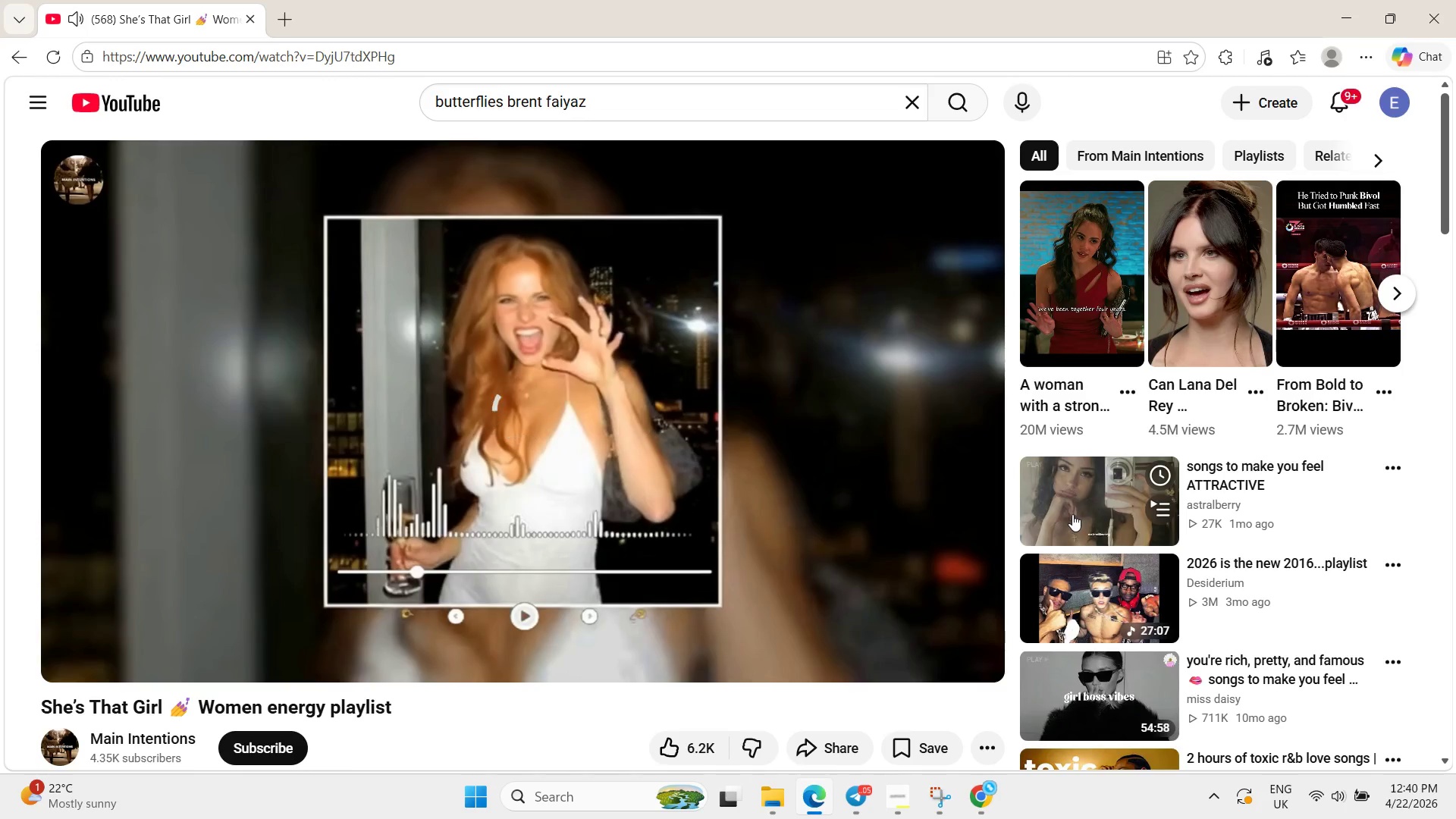 
left_click([1072, 514])
 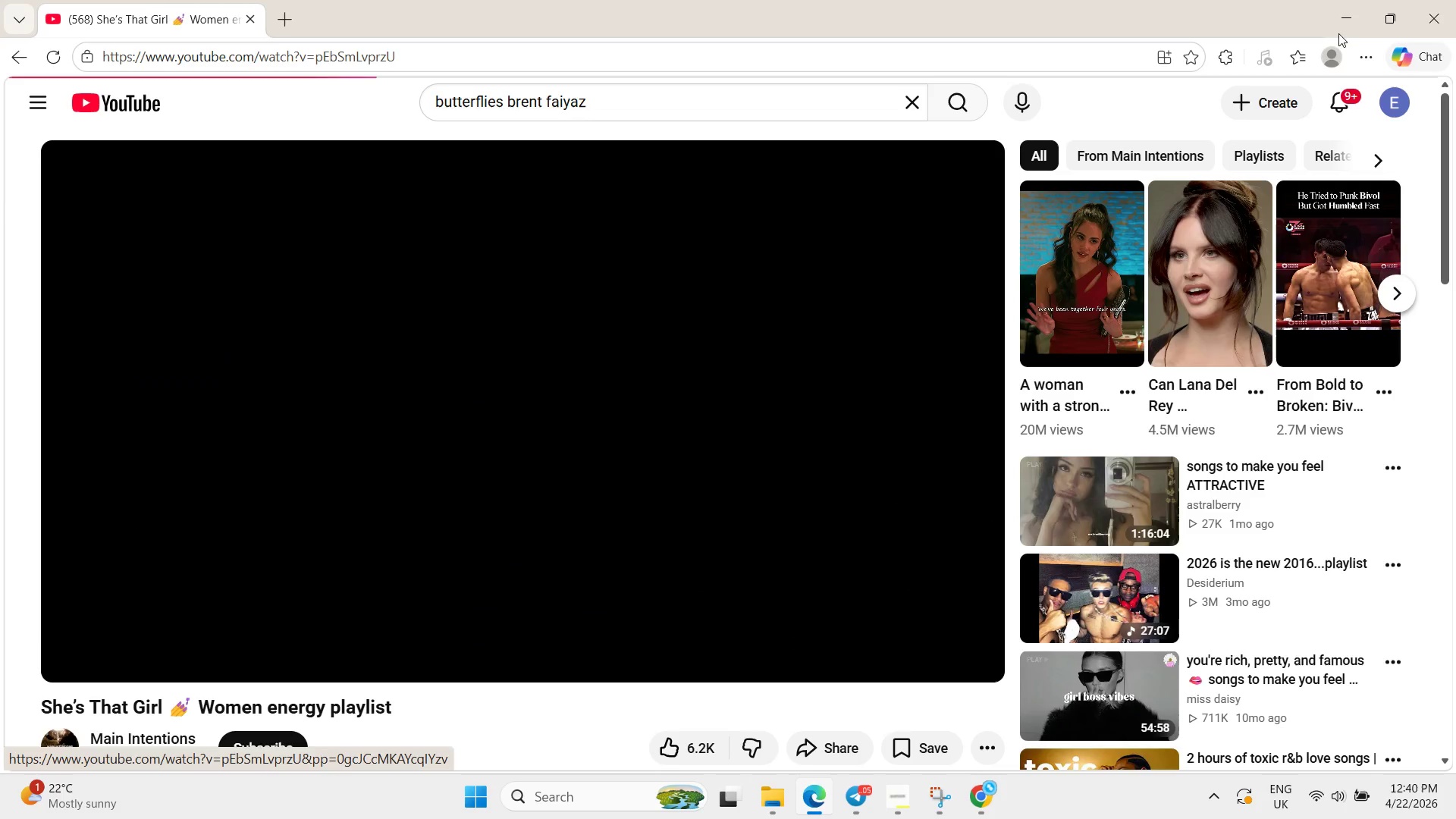 
left_click([1353, 0])
 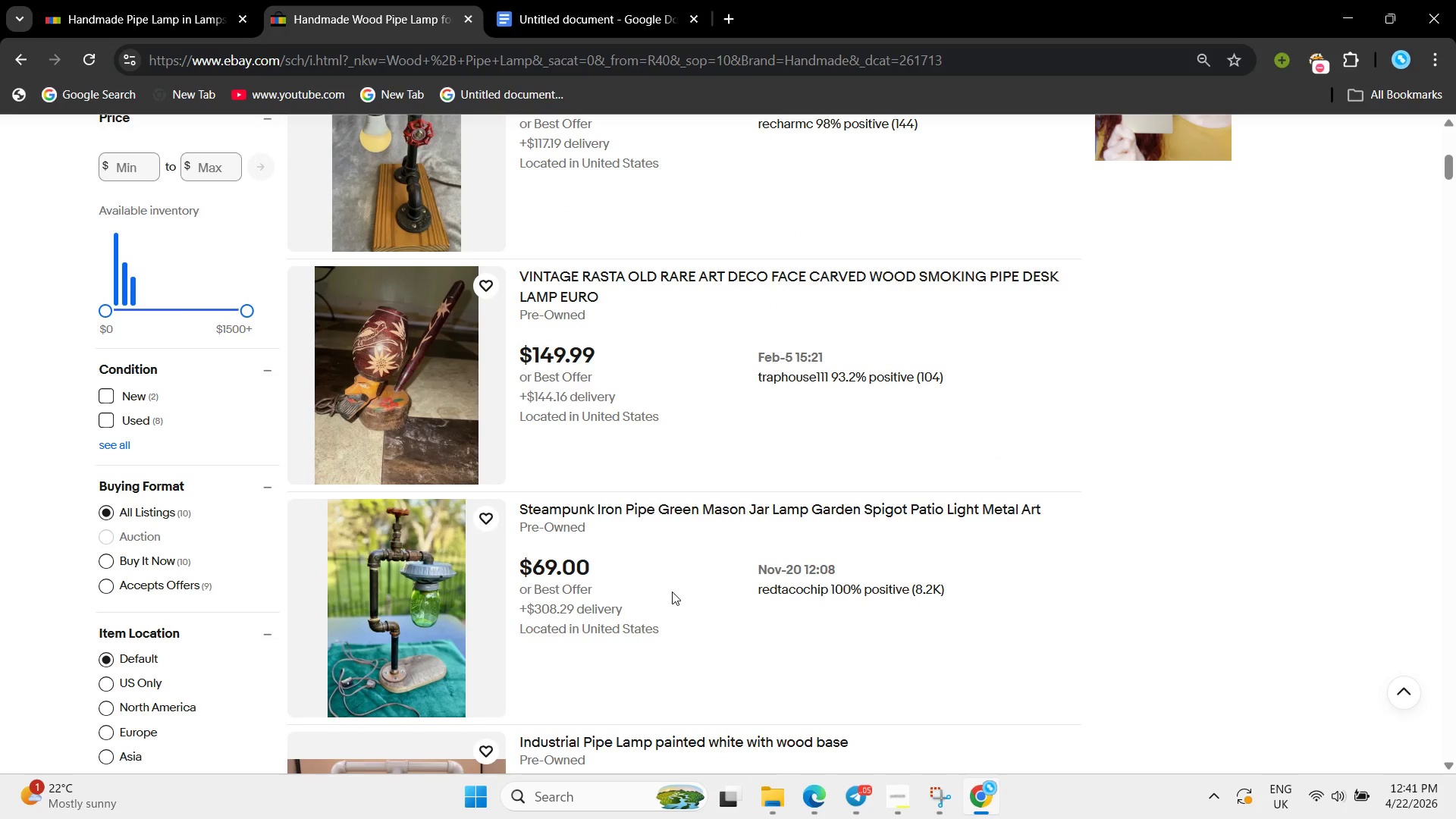 
wait(40.02)
 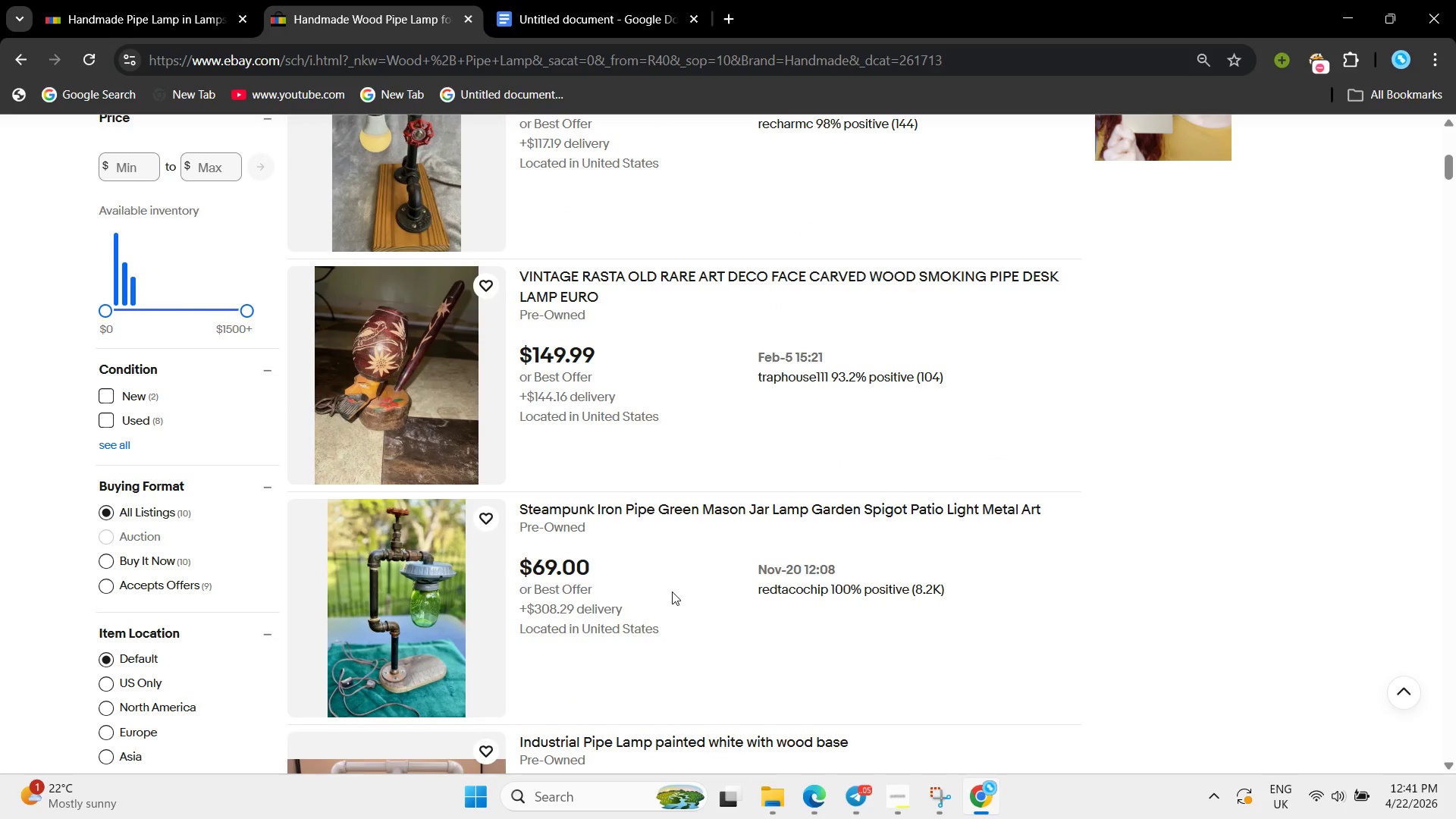 
left_click([883, 780])